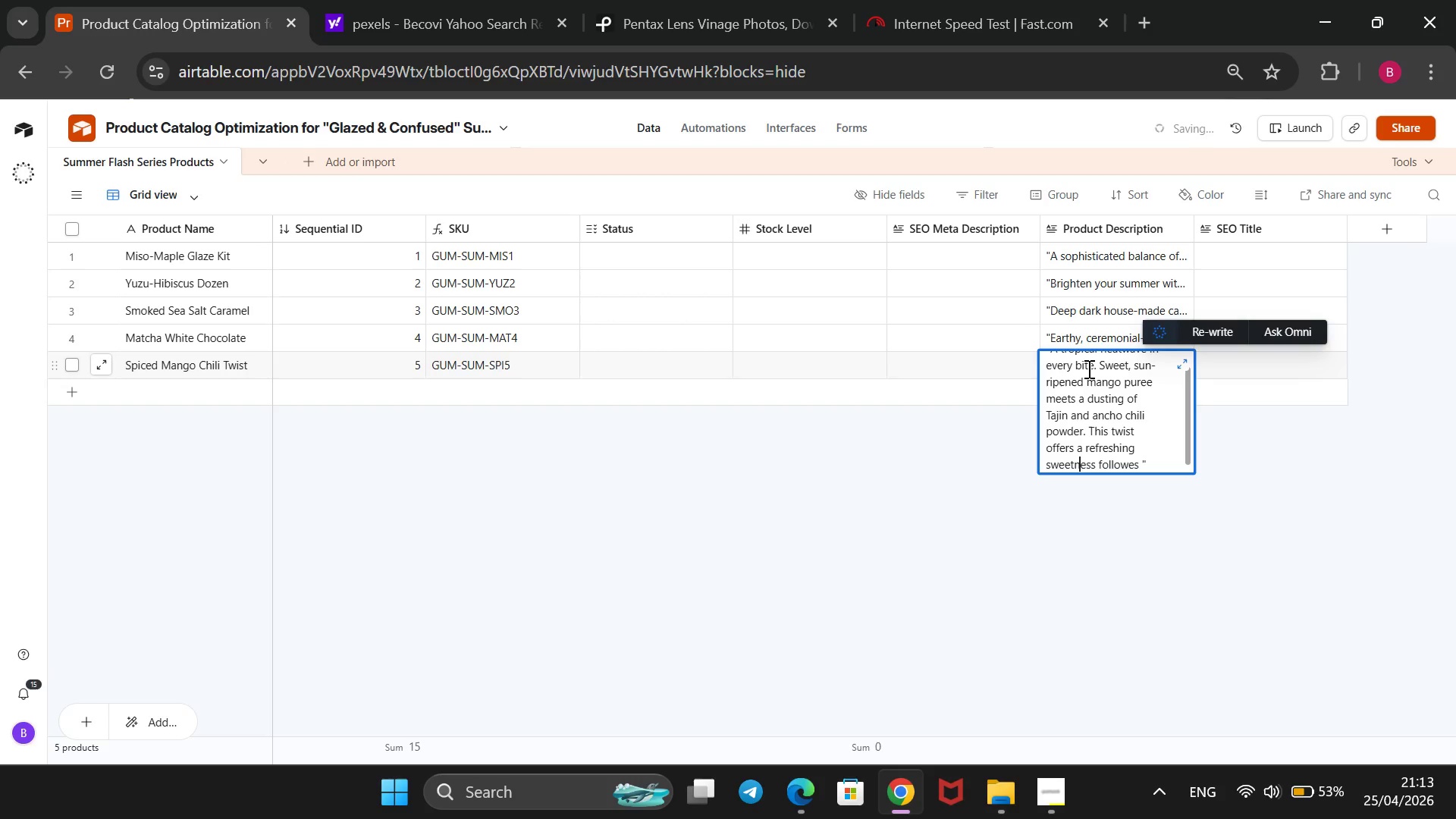 
key(ArrowRight)
 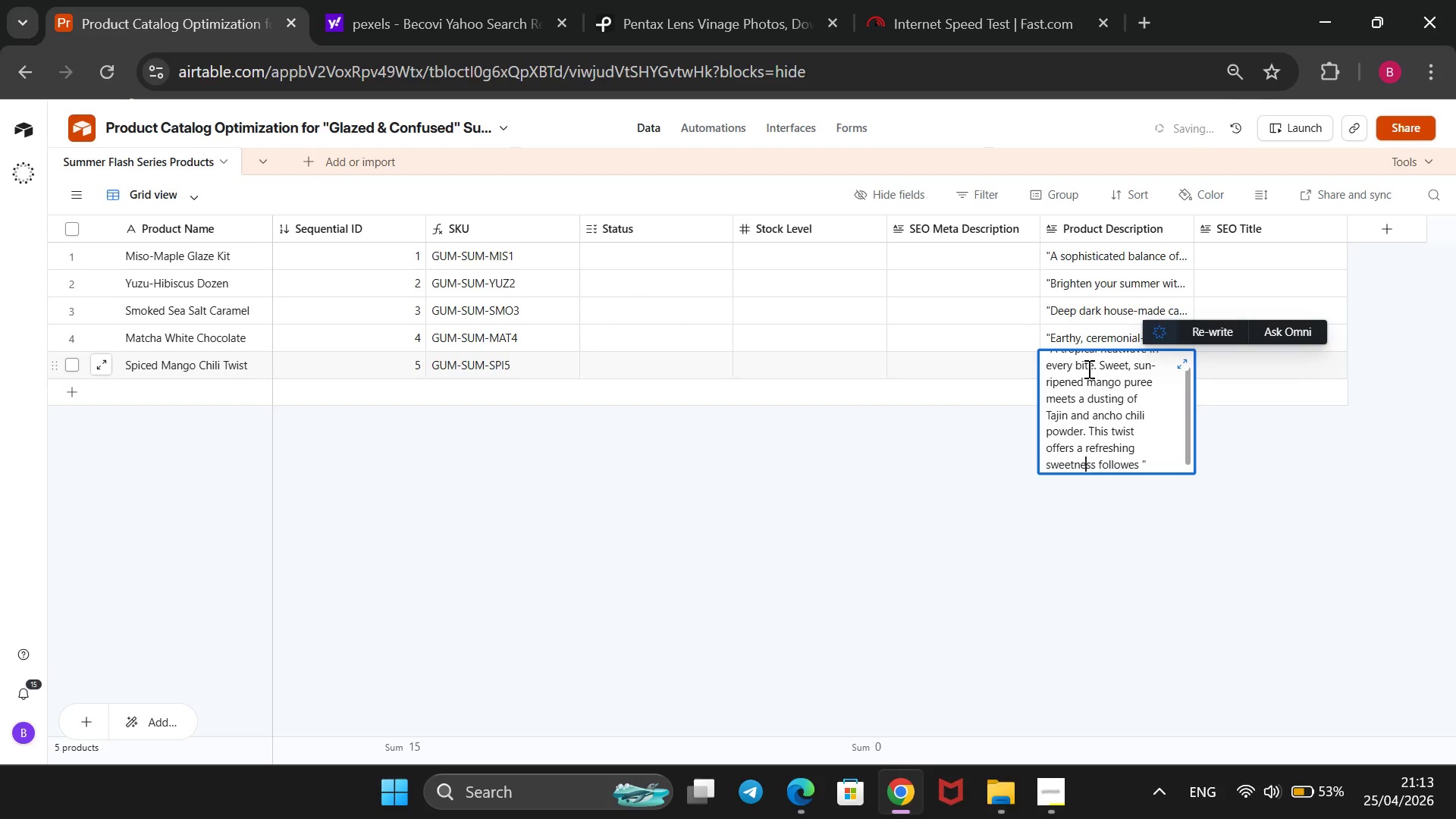 
hold_key(key=ArrowRight, duration=0.91)
 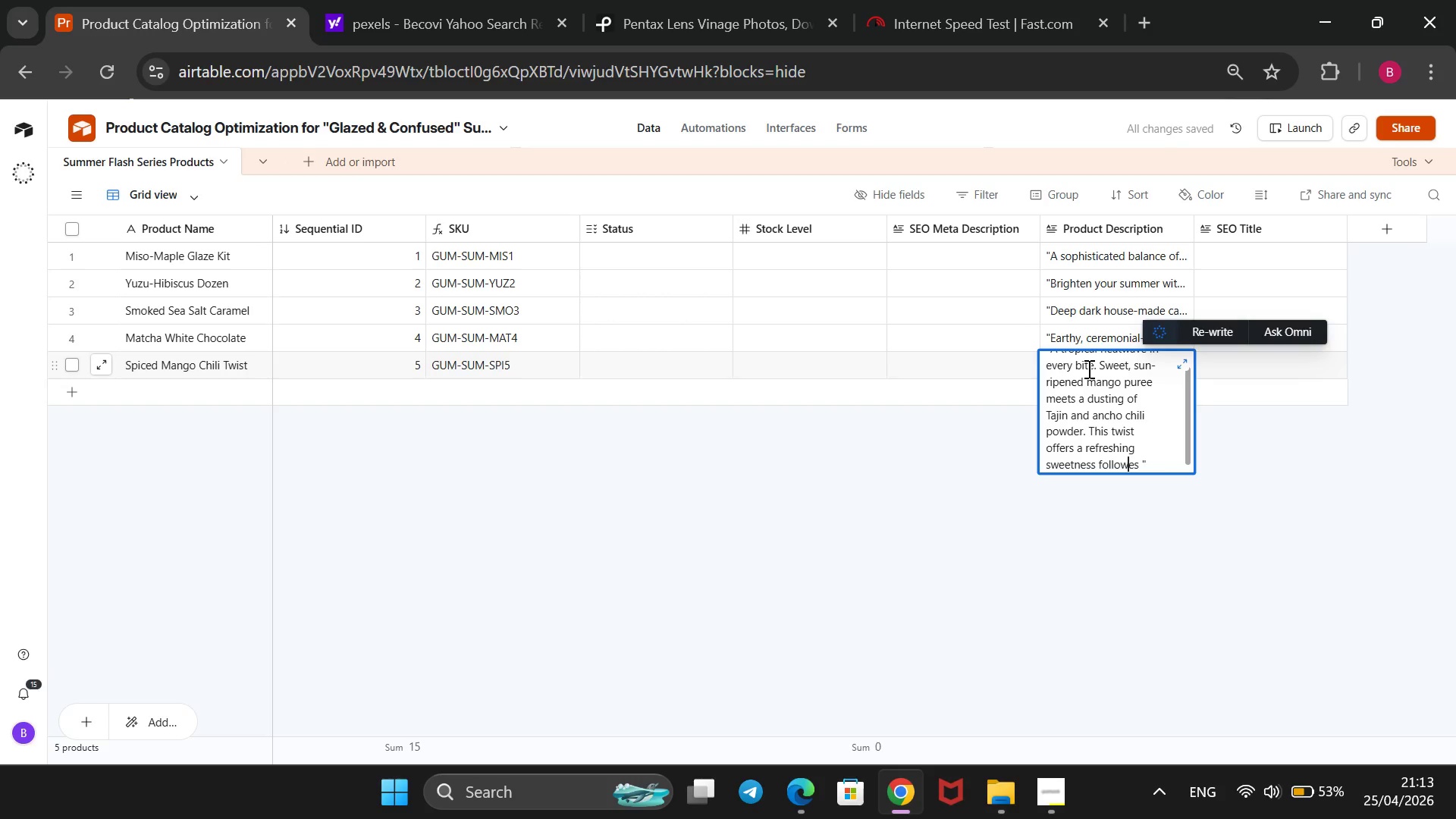 
key(ArrowRight)
 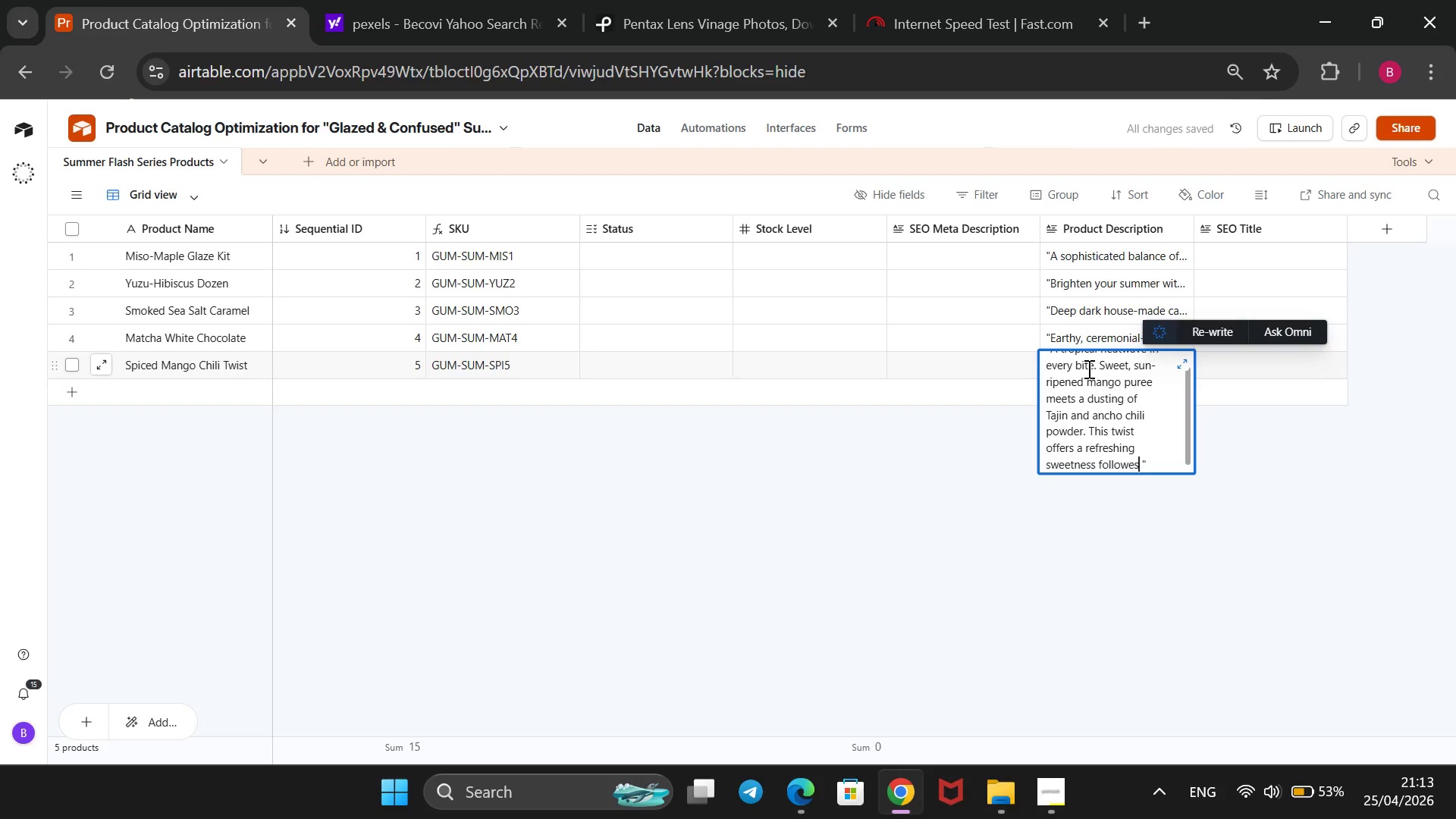 
key(ArrowRight)
 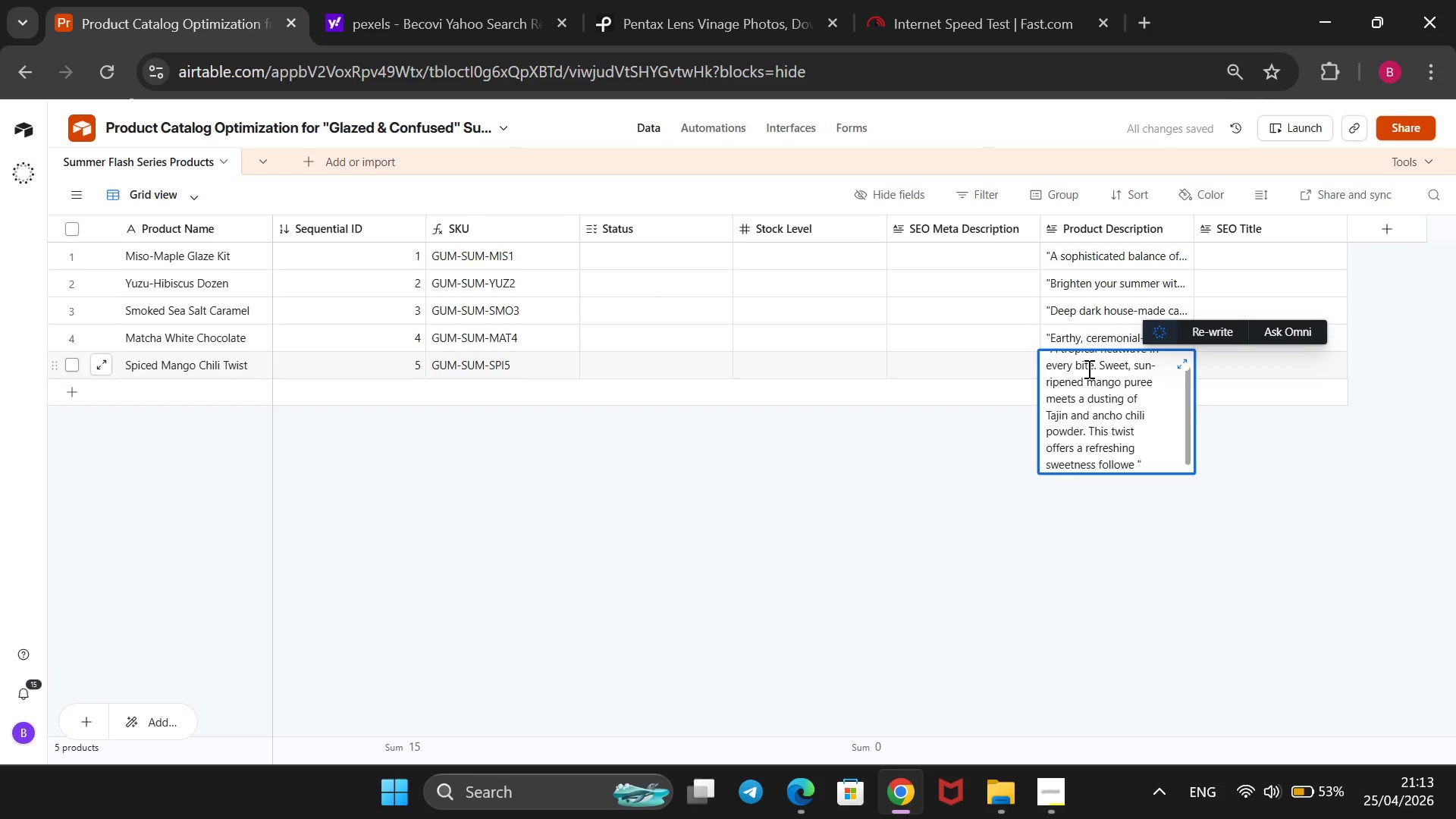 
key(Backspace)
type(d by a gentle, warming spice that defines summer experimeentation)
 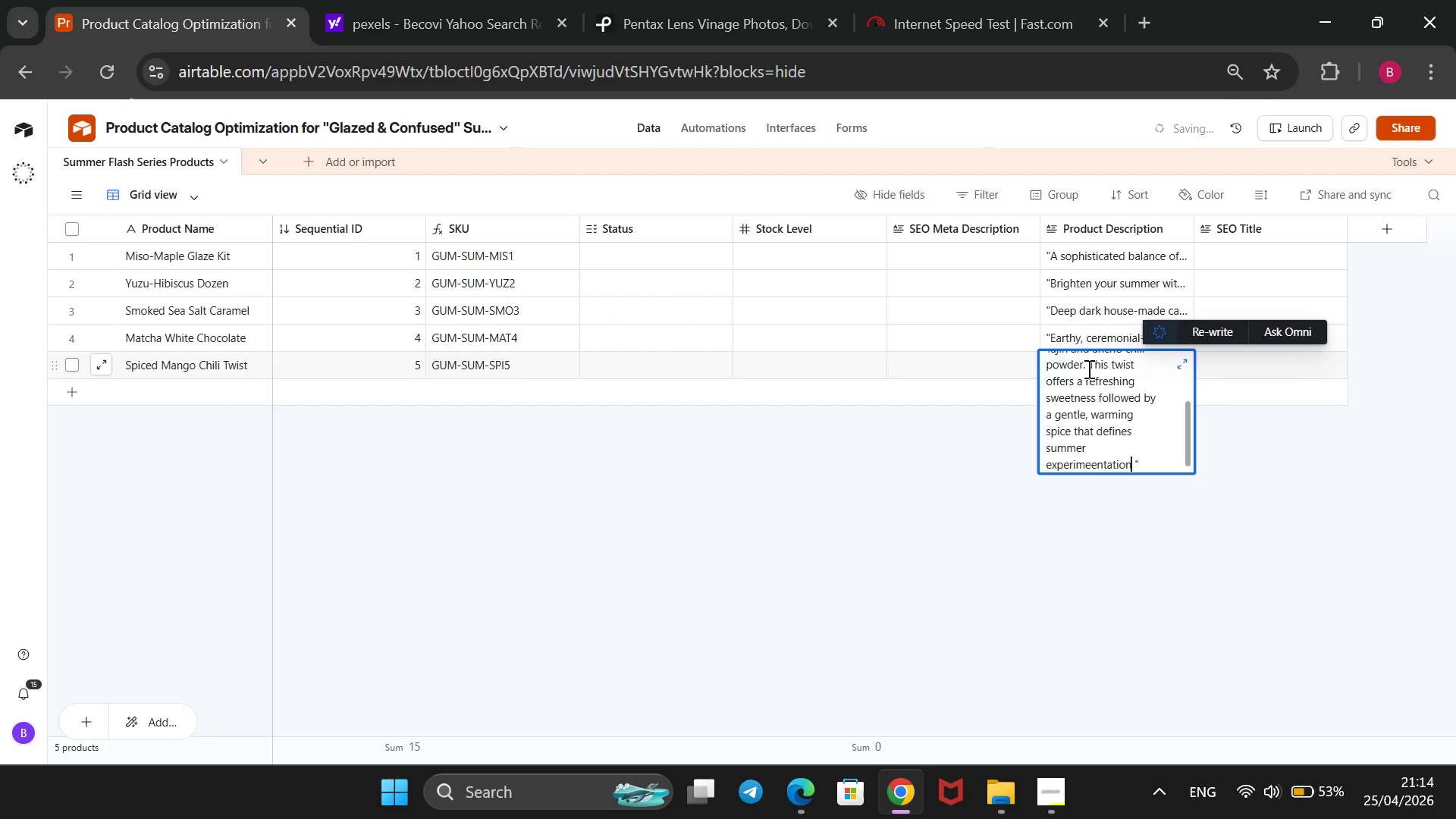 
key(ArrowLeft)
 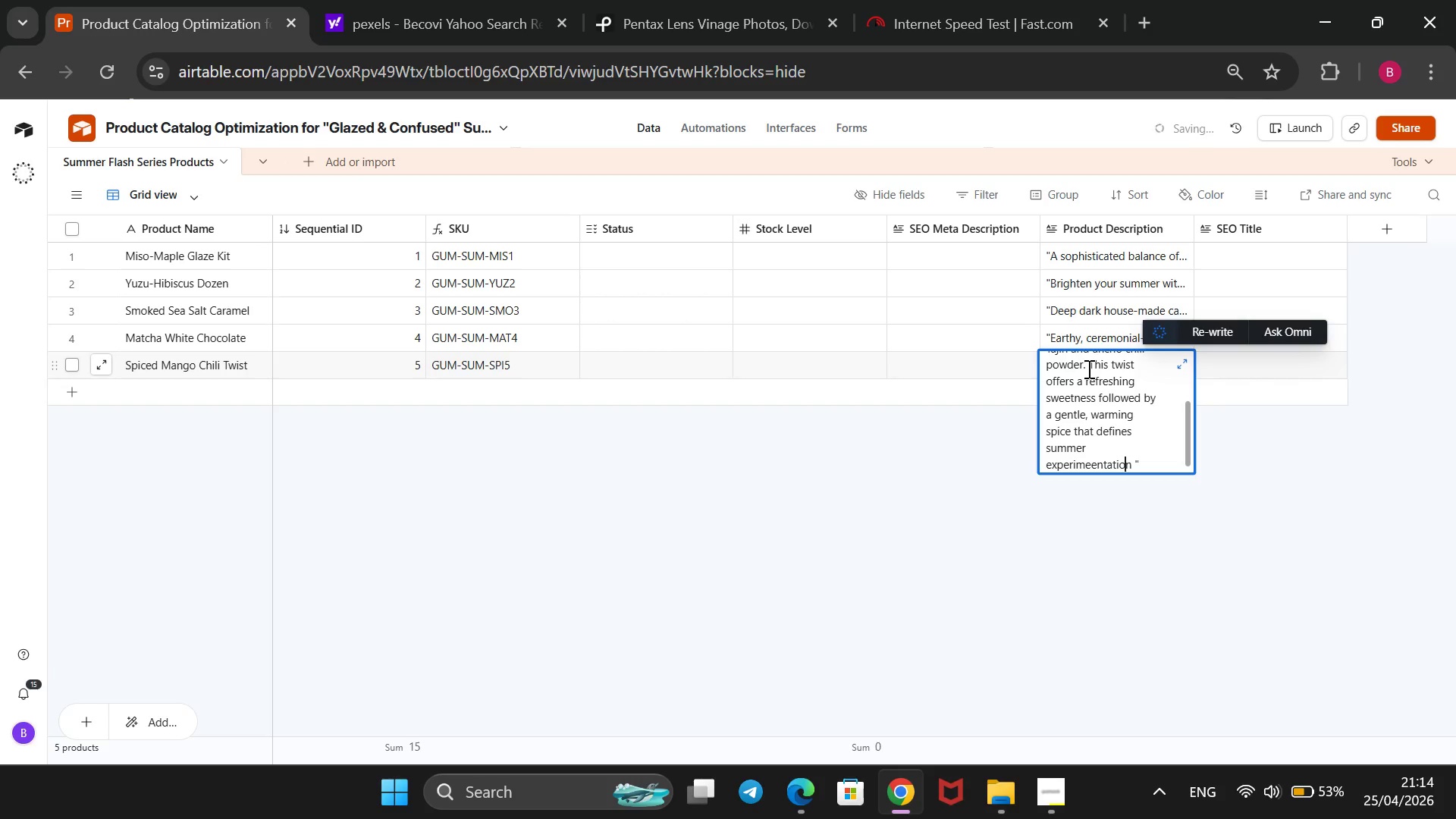 
key(ArrowLeft)
 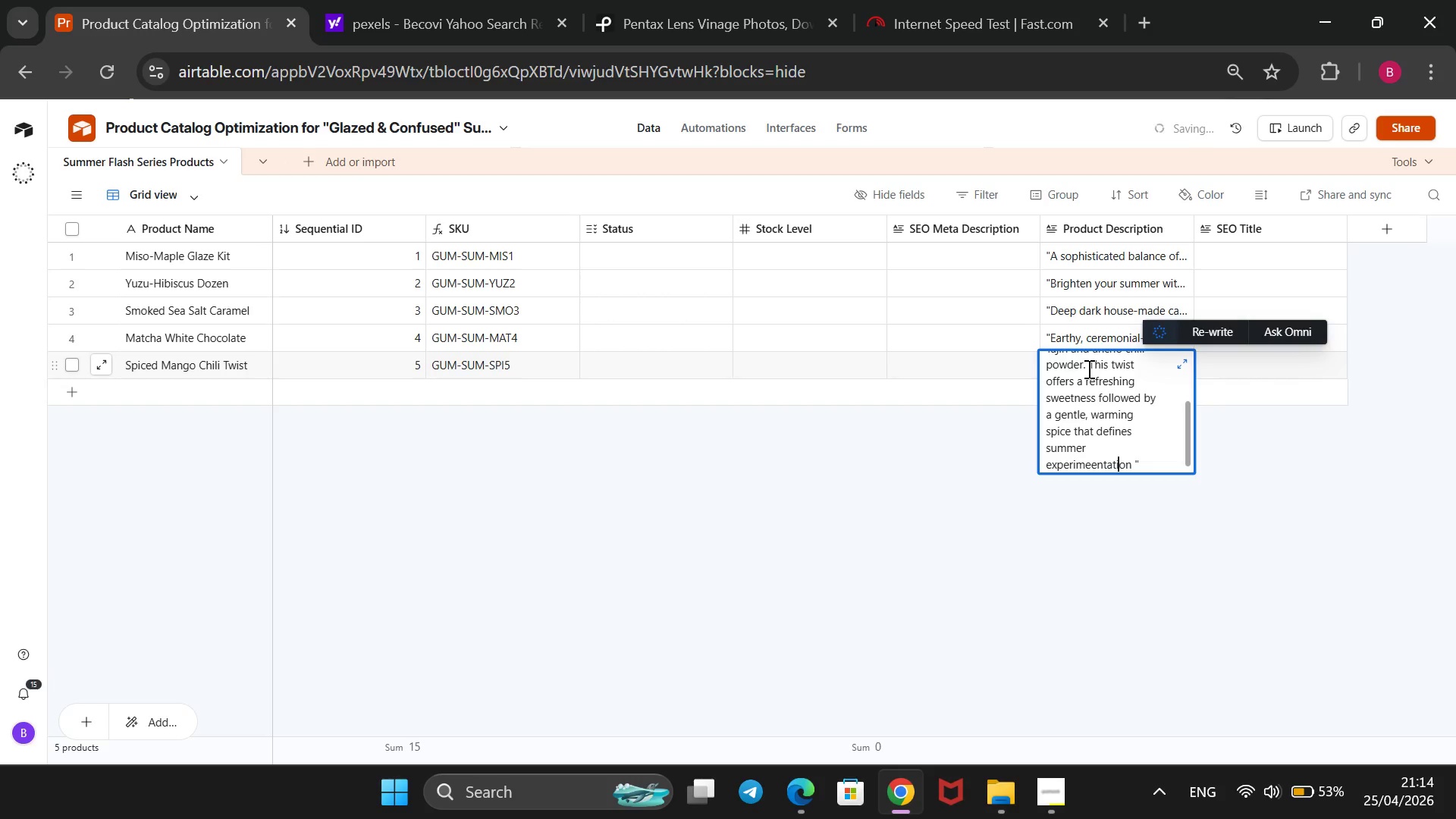 
key(ArrowLeft)
 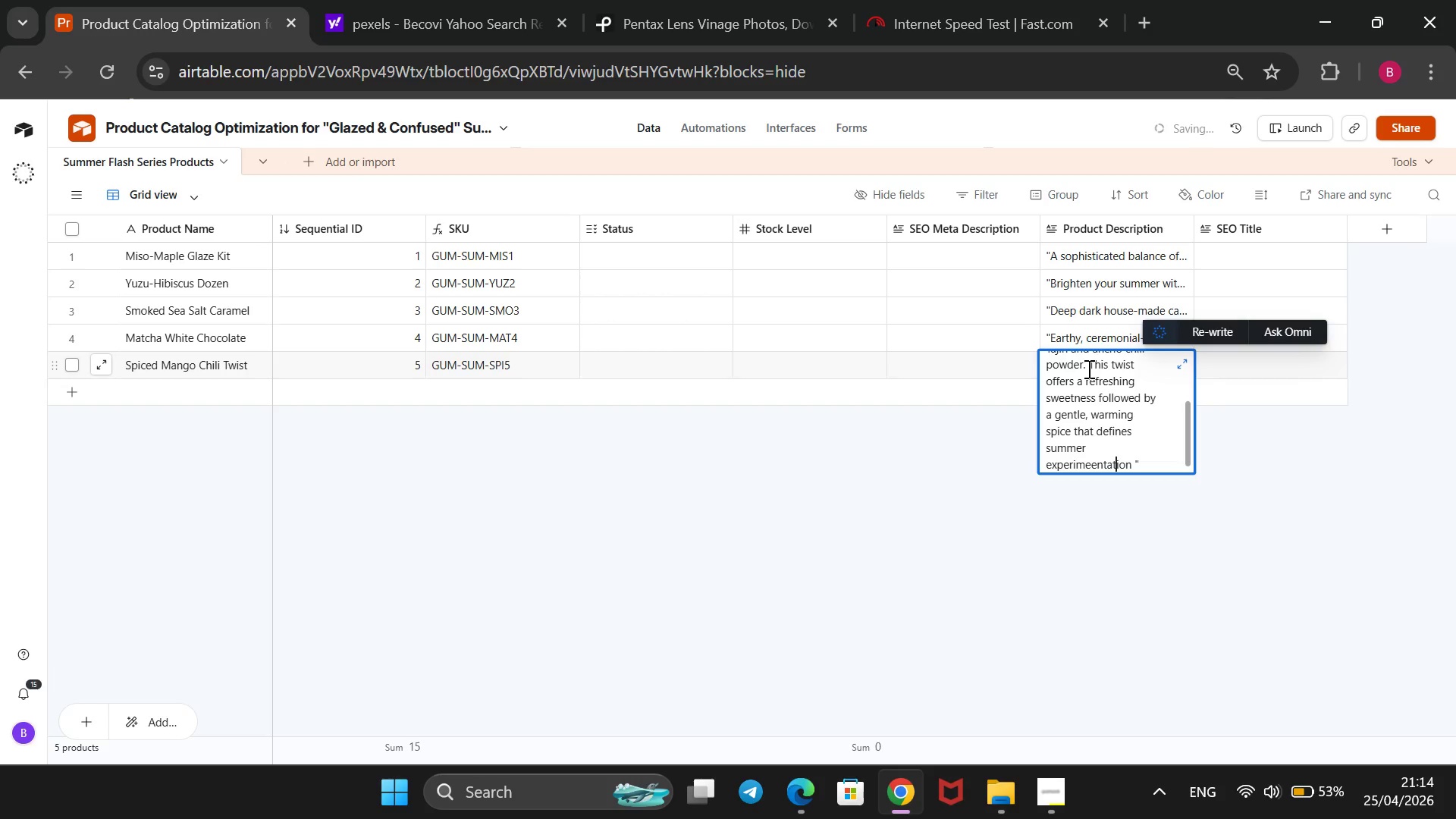 
key(ArrowLeft)
 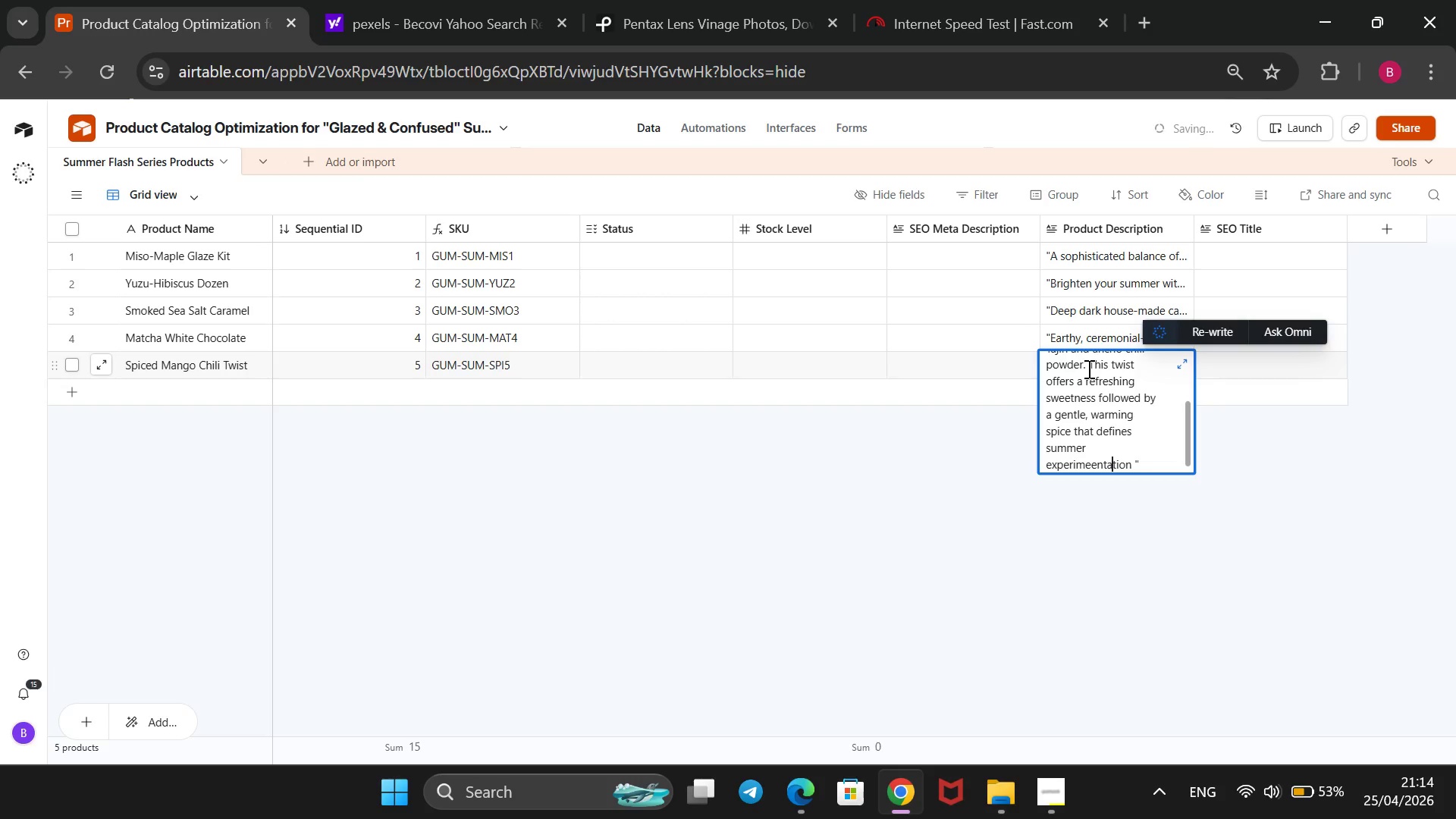 
key(ArrowLeft)
 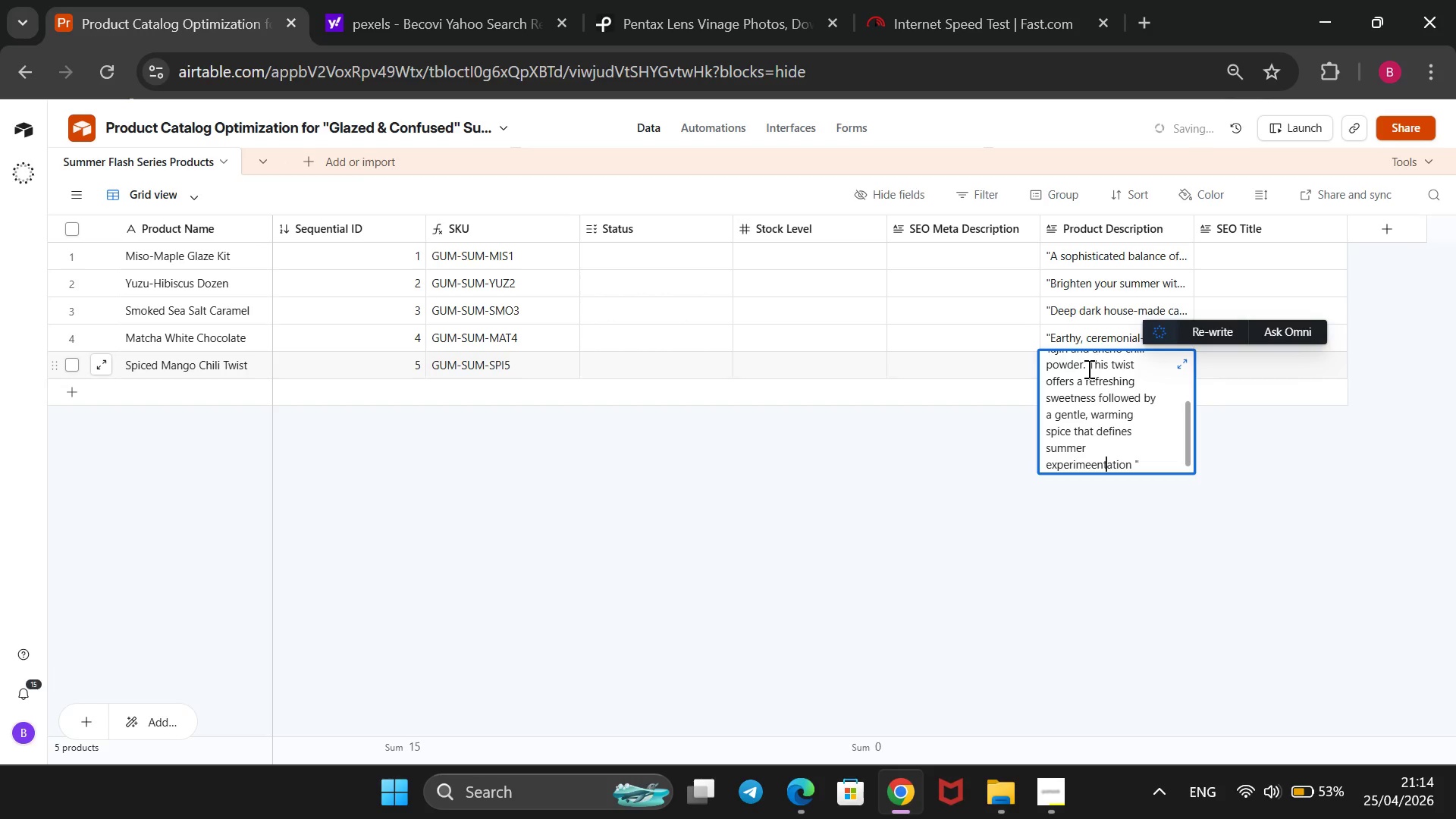 
key(ArrowLeft)
 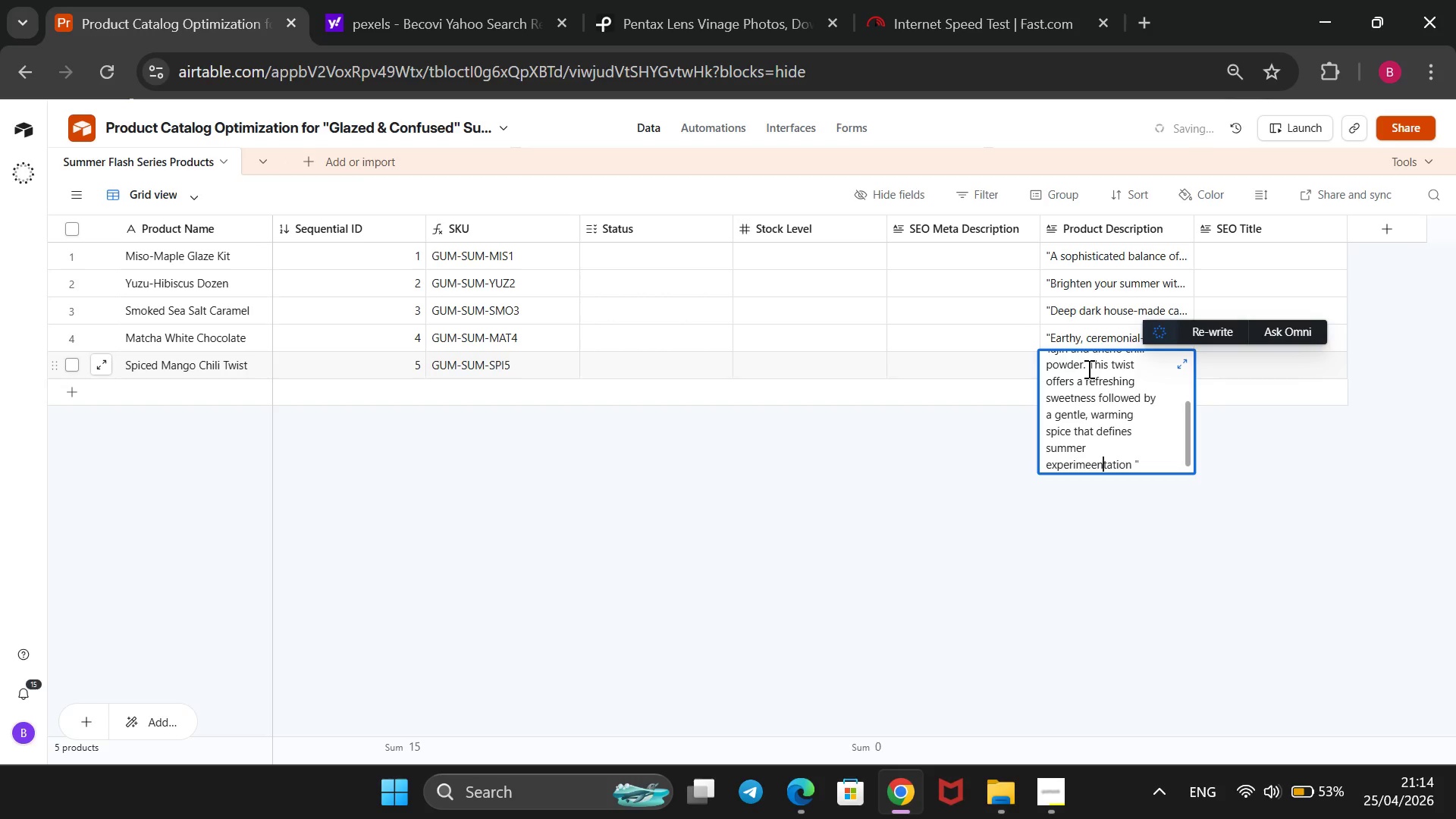 
key(ArrowLeft)
 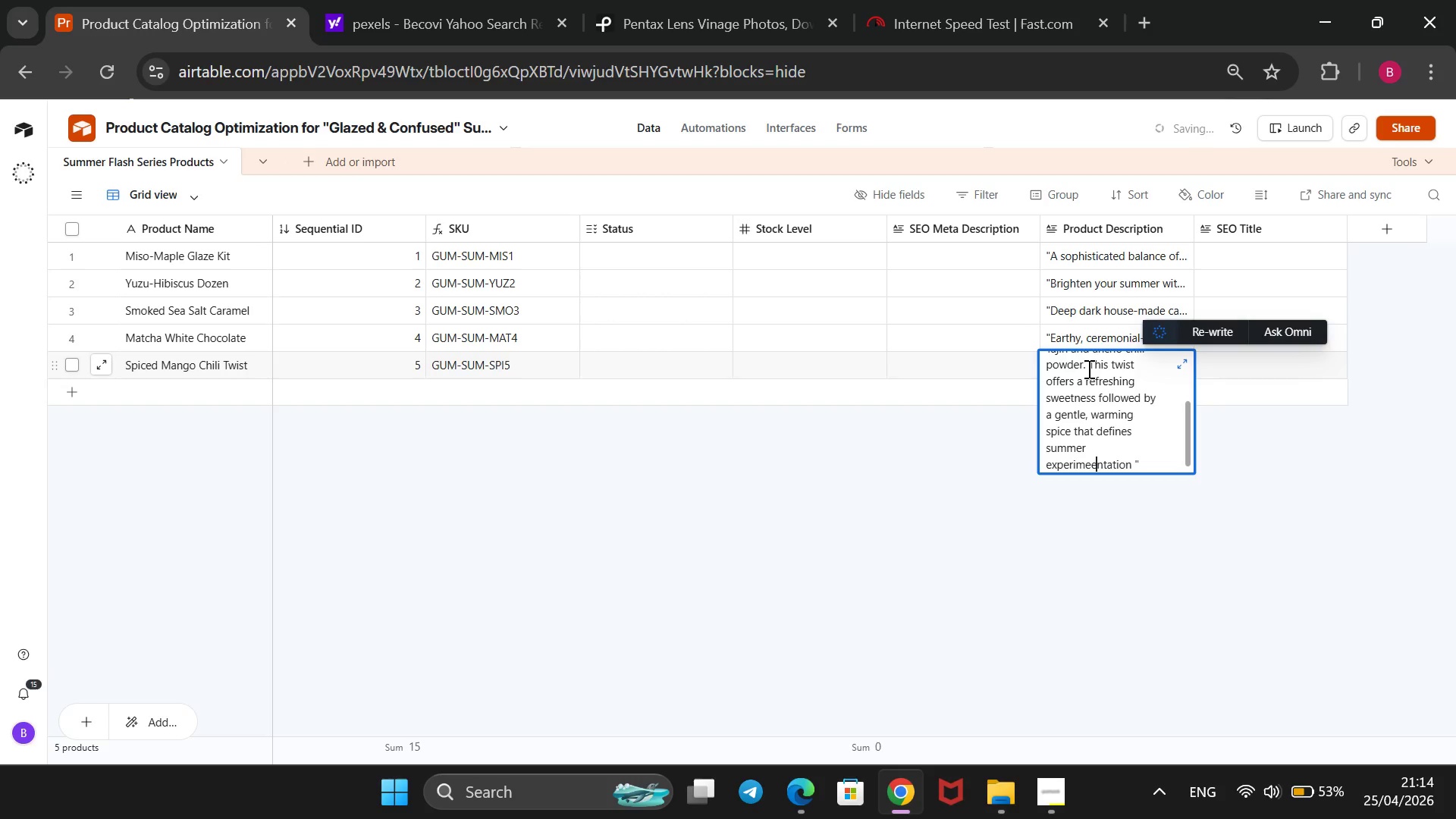 
key(Backspace)
 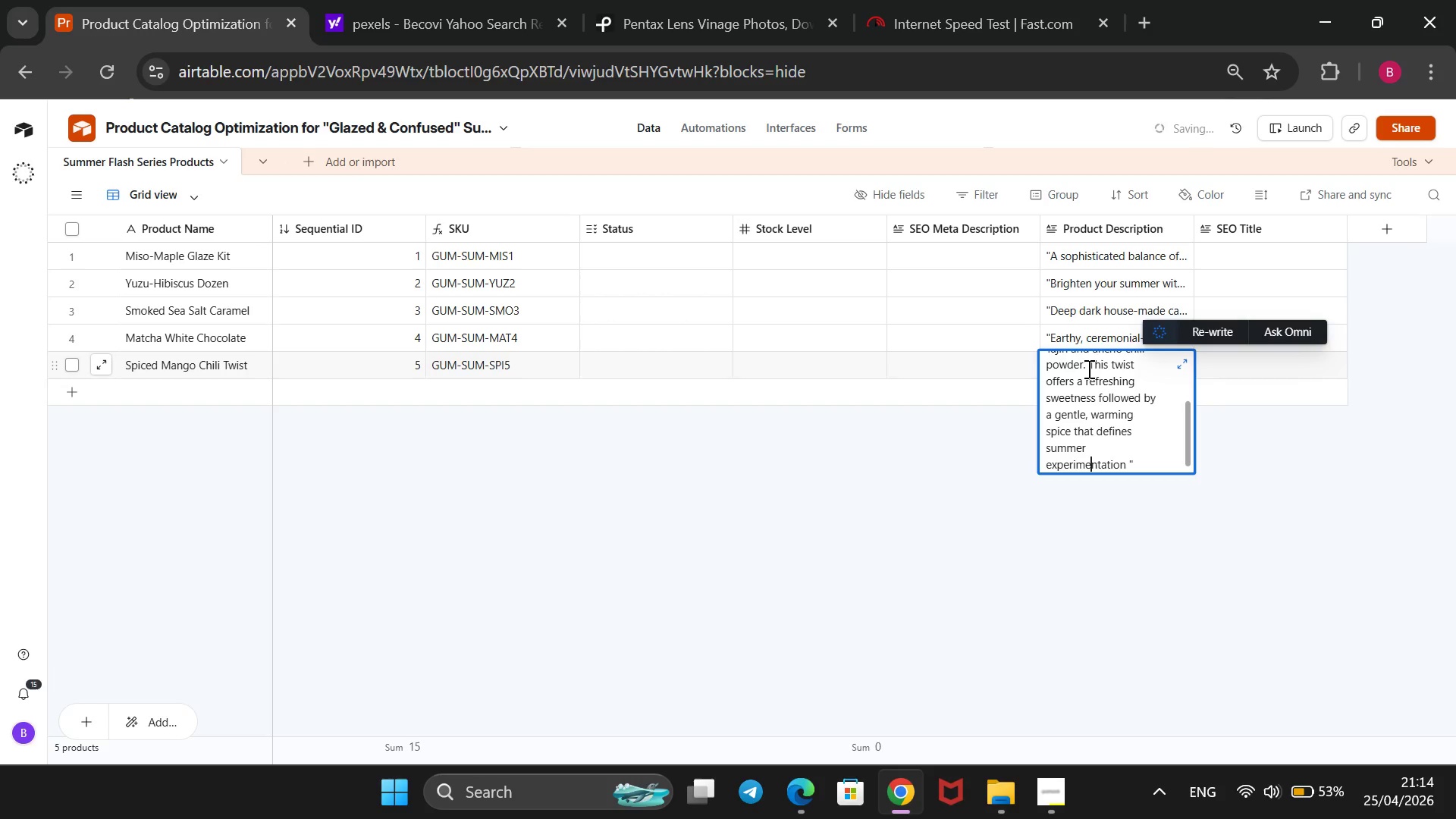 
key(ArrowRight)
 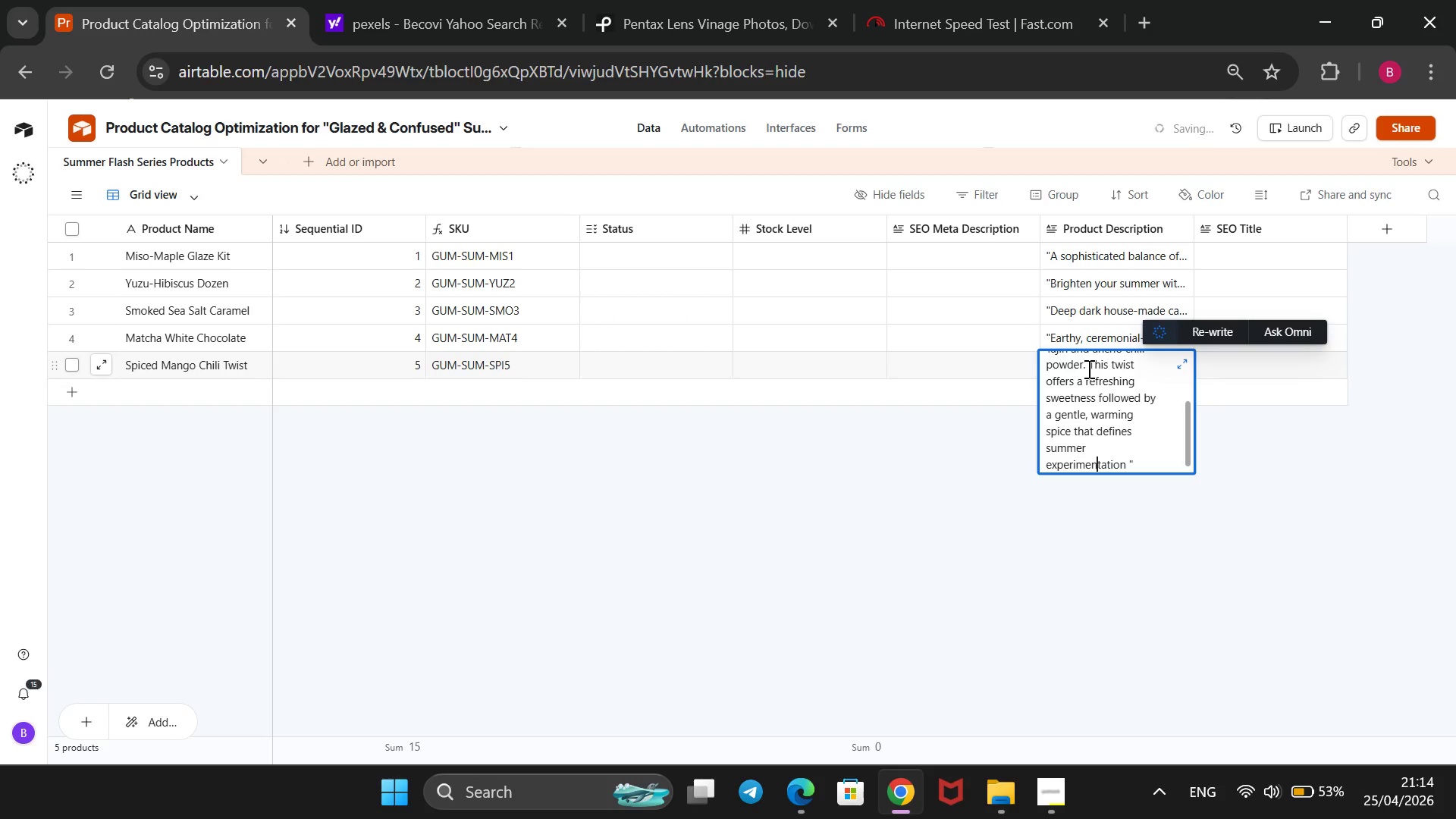 
key(ArrowRight)
 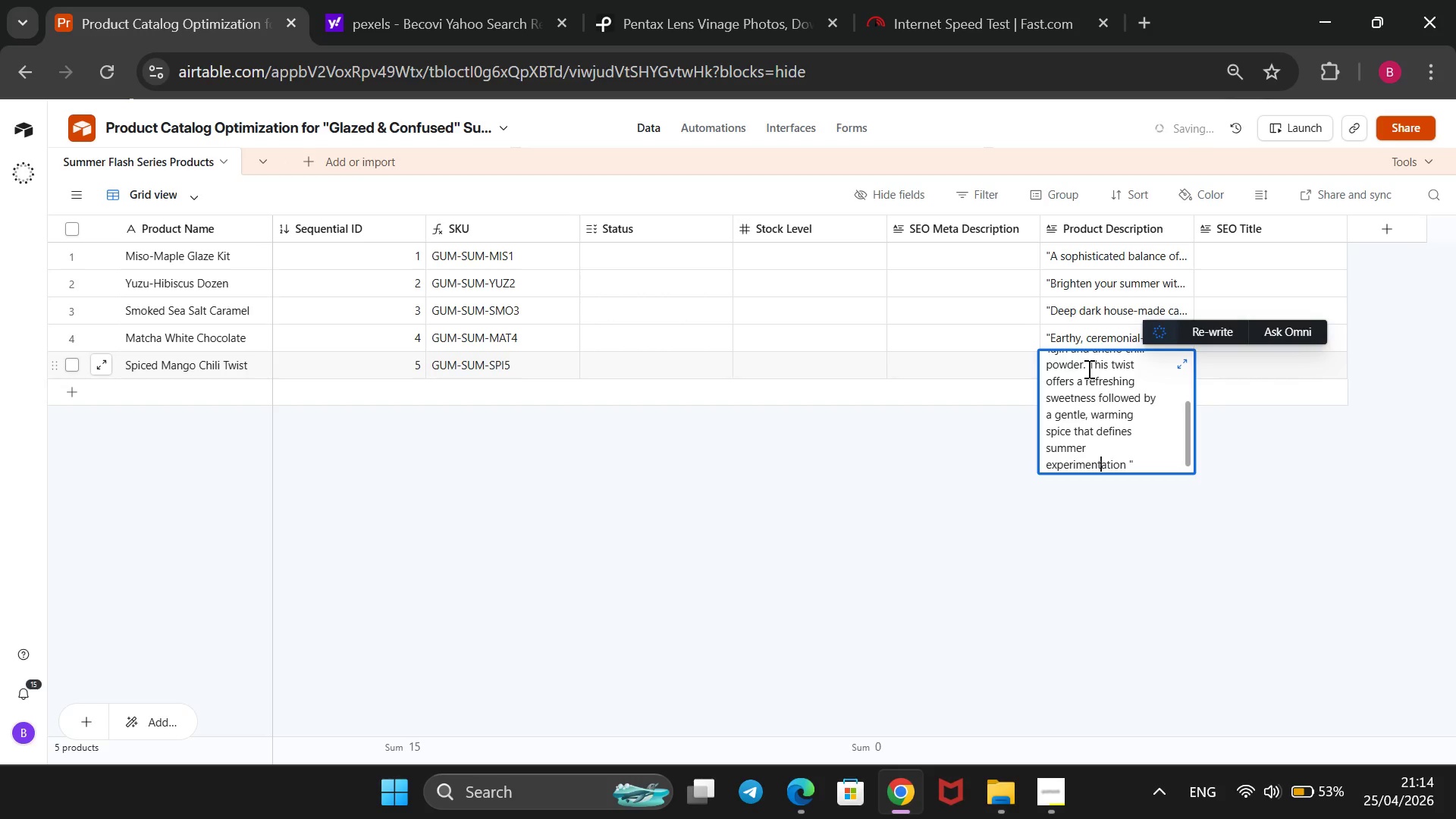 
key(ArrowRight)
 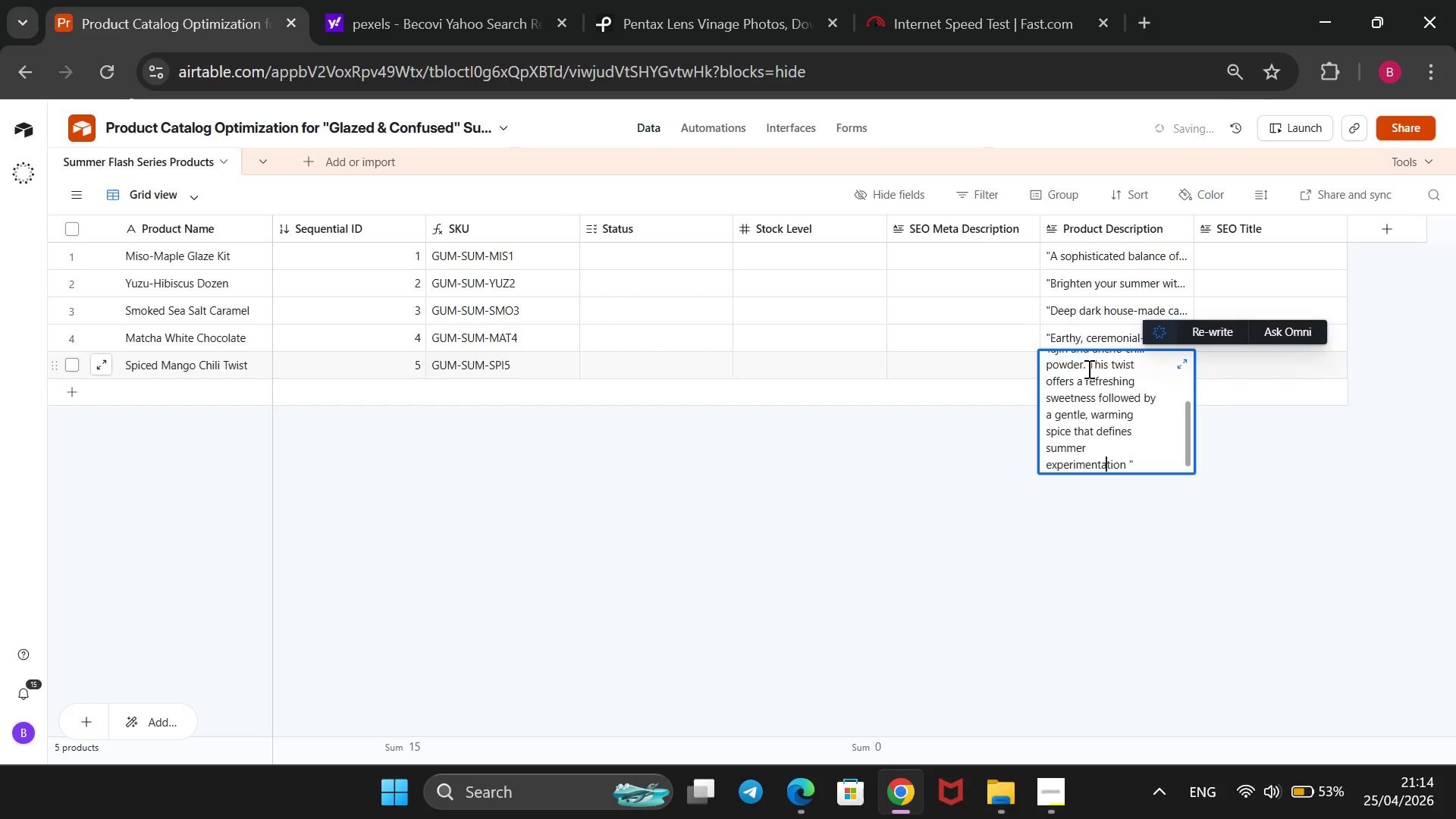 
key(ArrowRight)
 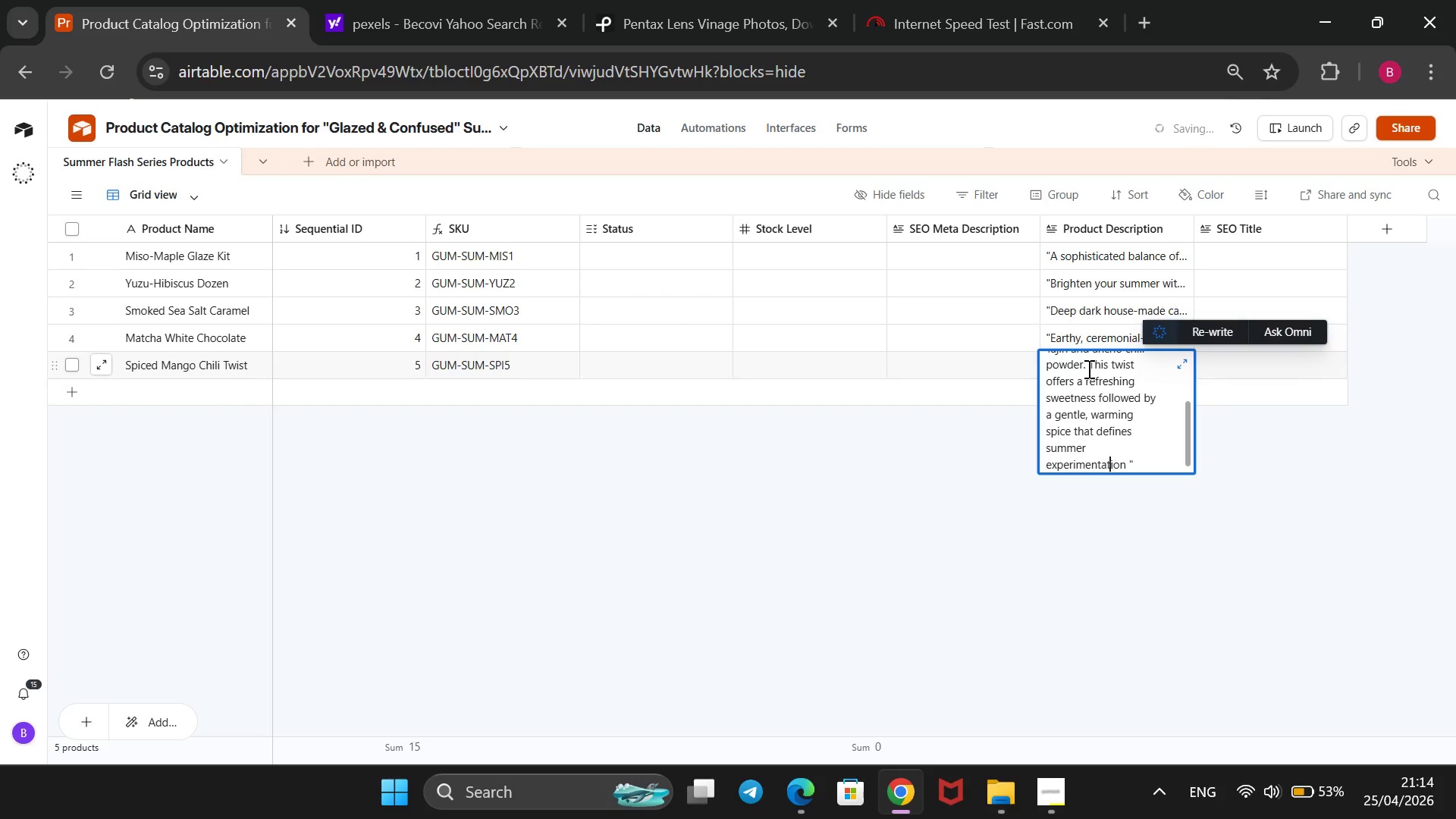 
key(ArrowRight)
 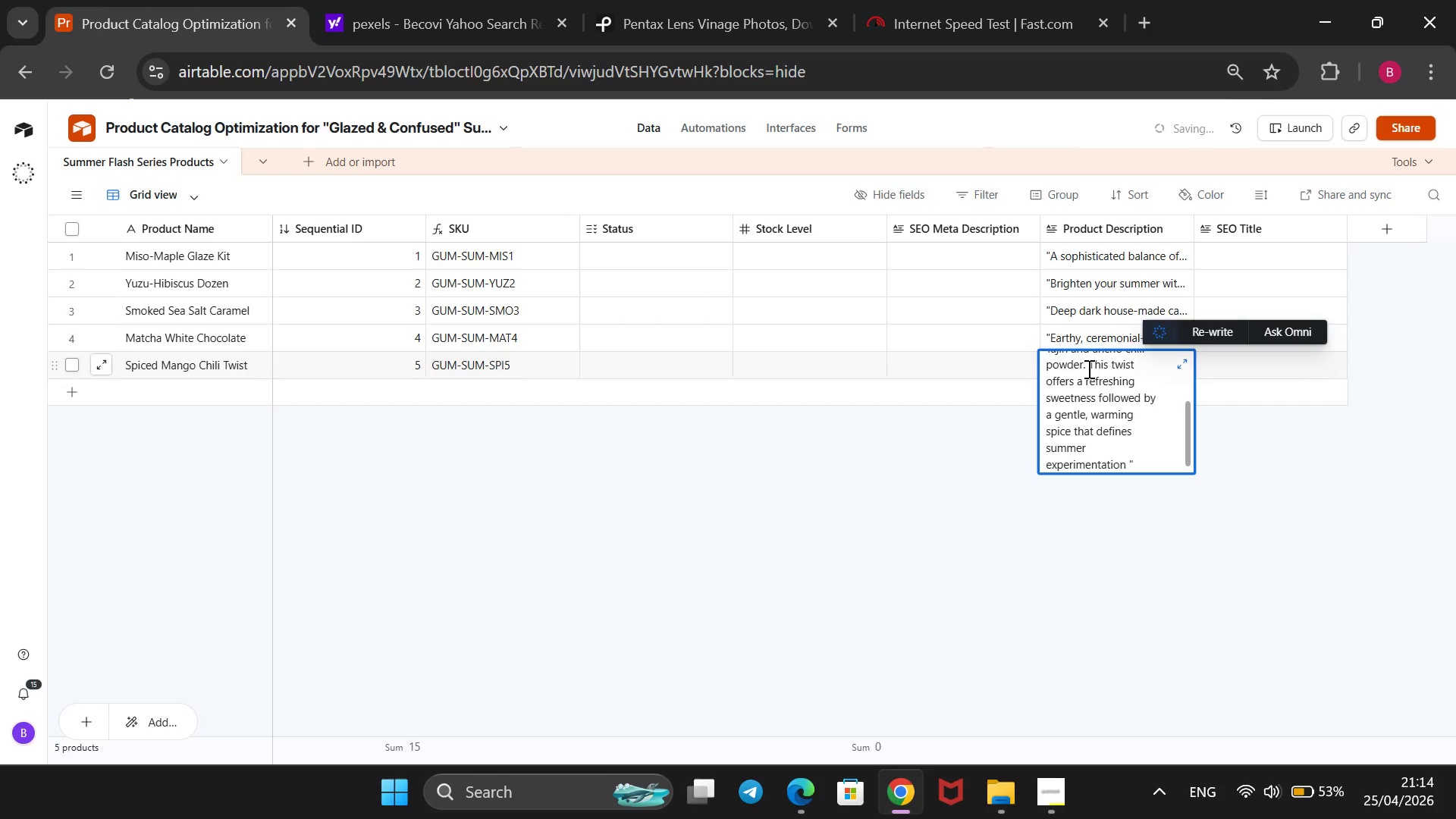 
key(ArrowRight)
 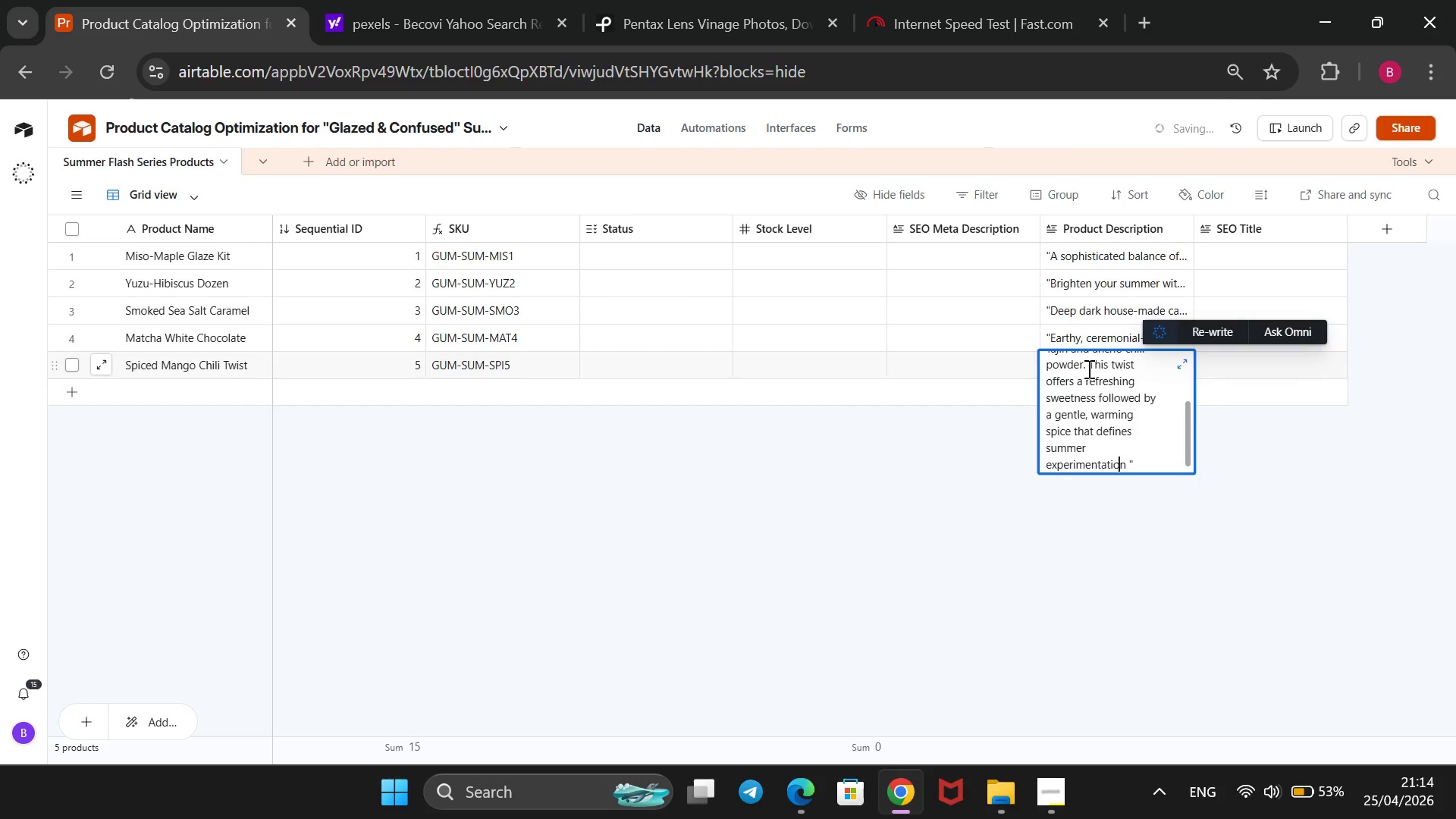 
key(ArrowRight)
 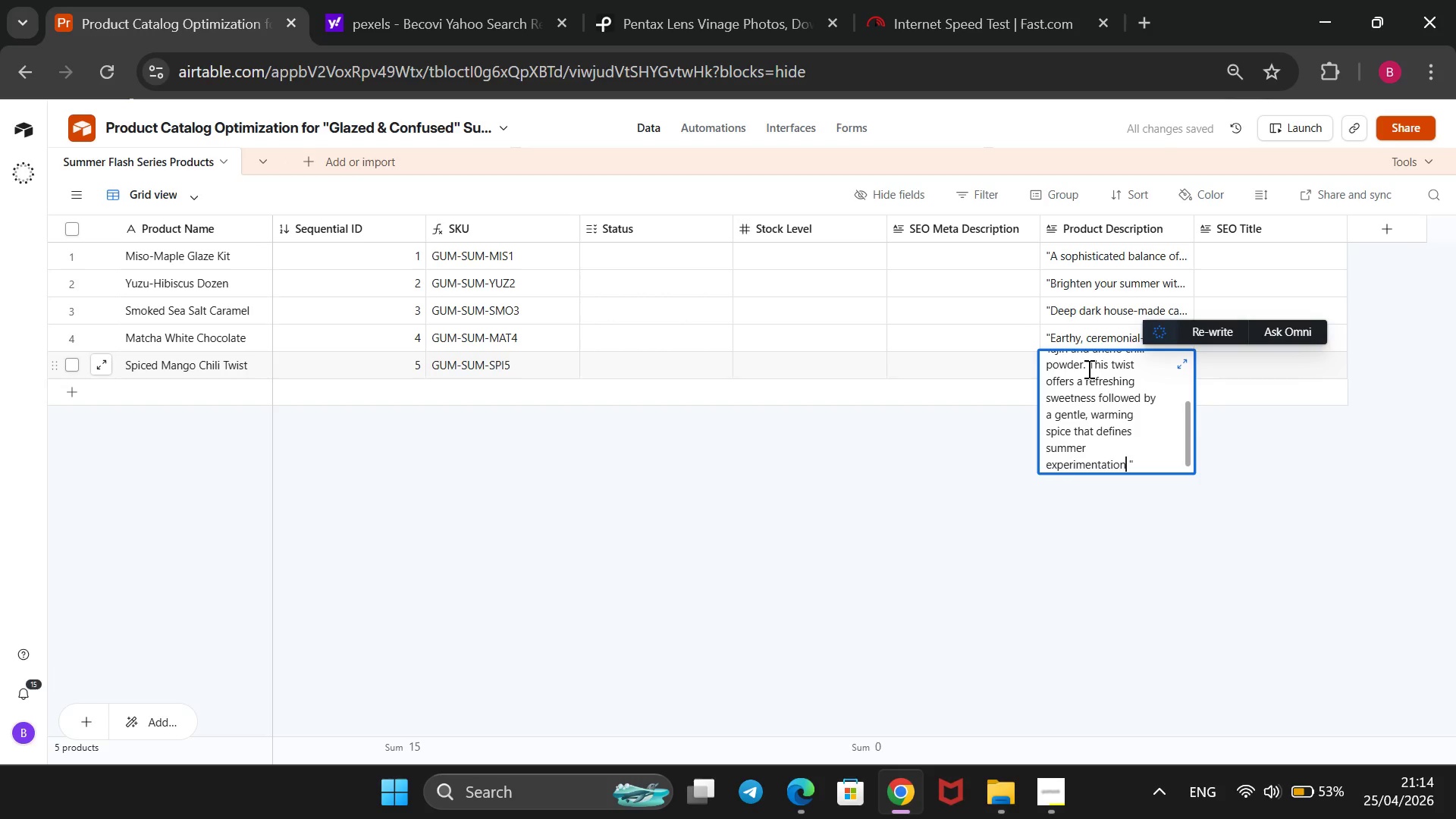 
key(Period)
 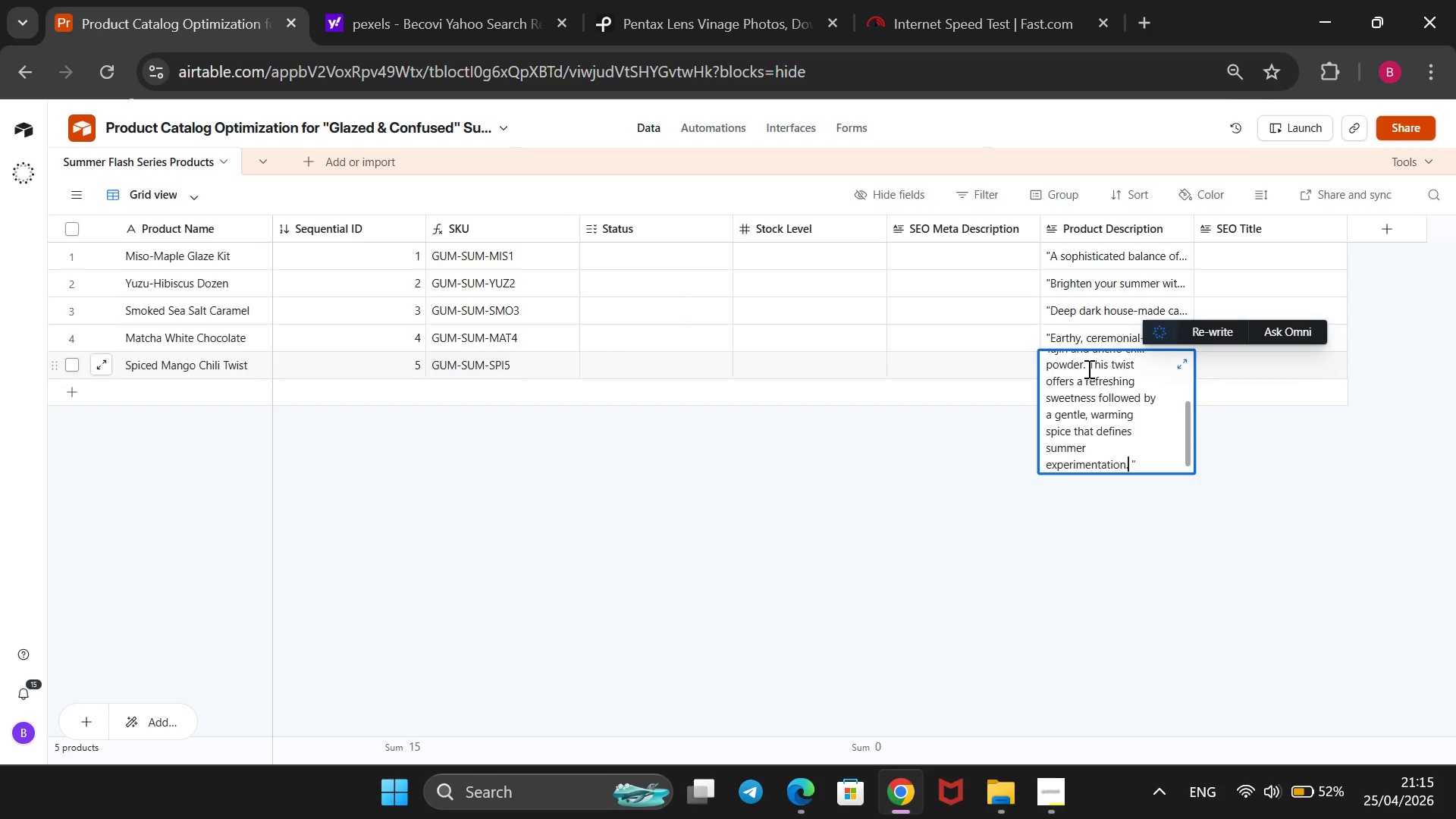 
wait(58.06)
 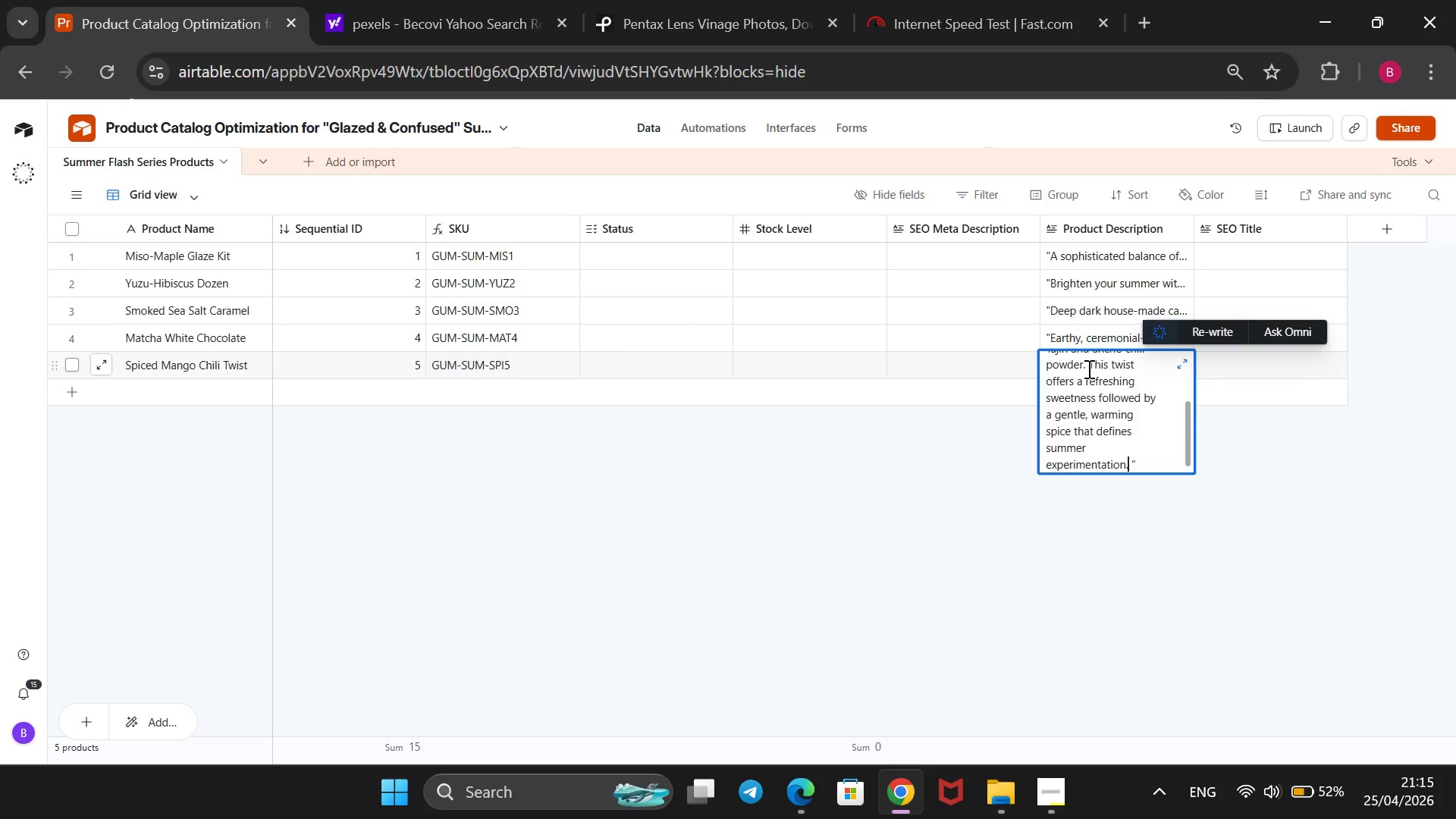 
left_click([1395, 299])
 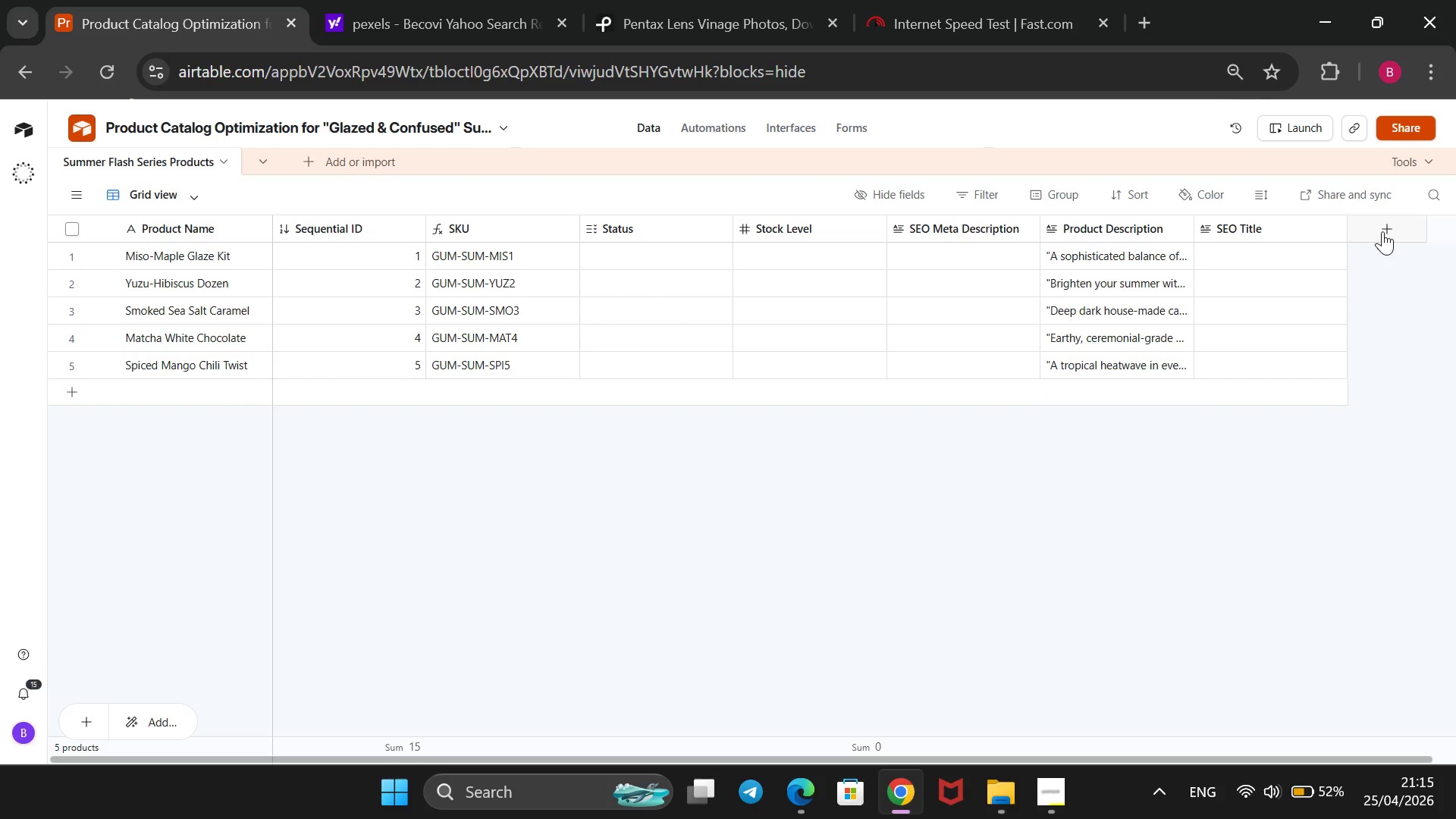 
left_click([1382, 231])
 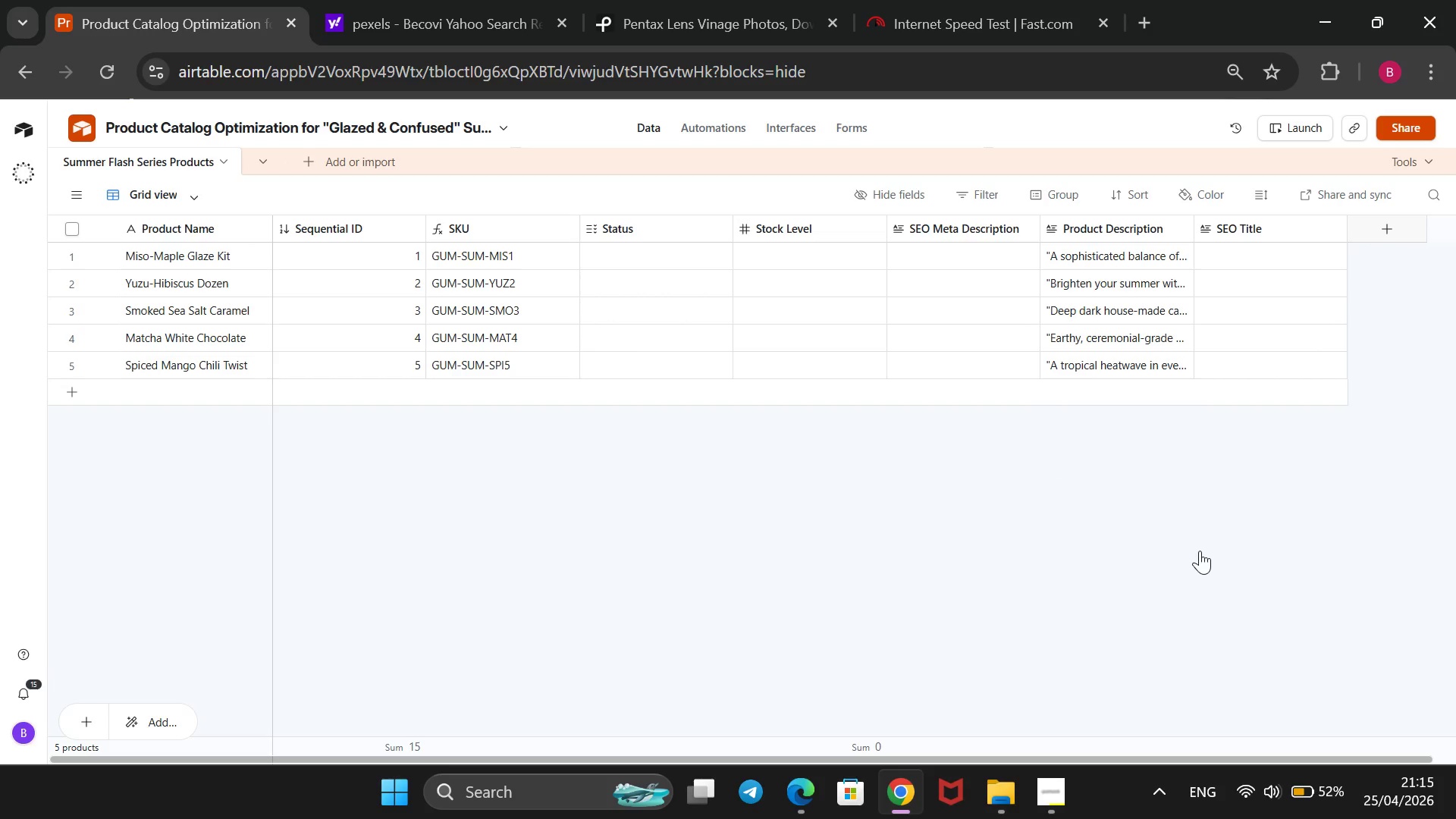 
mouse_move([1155, 504])
 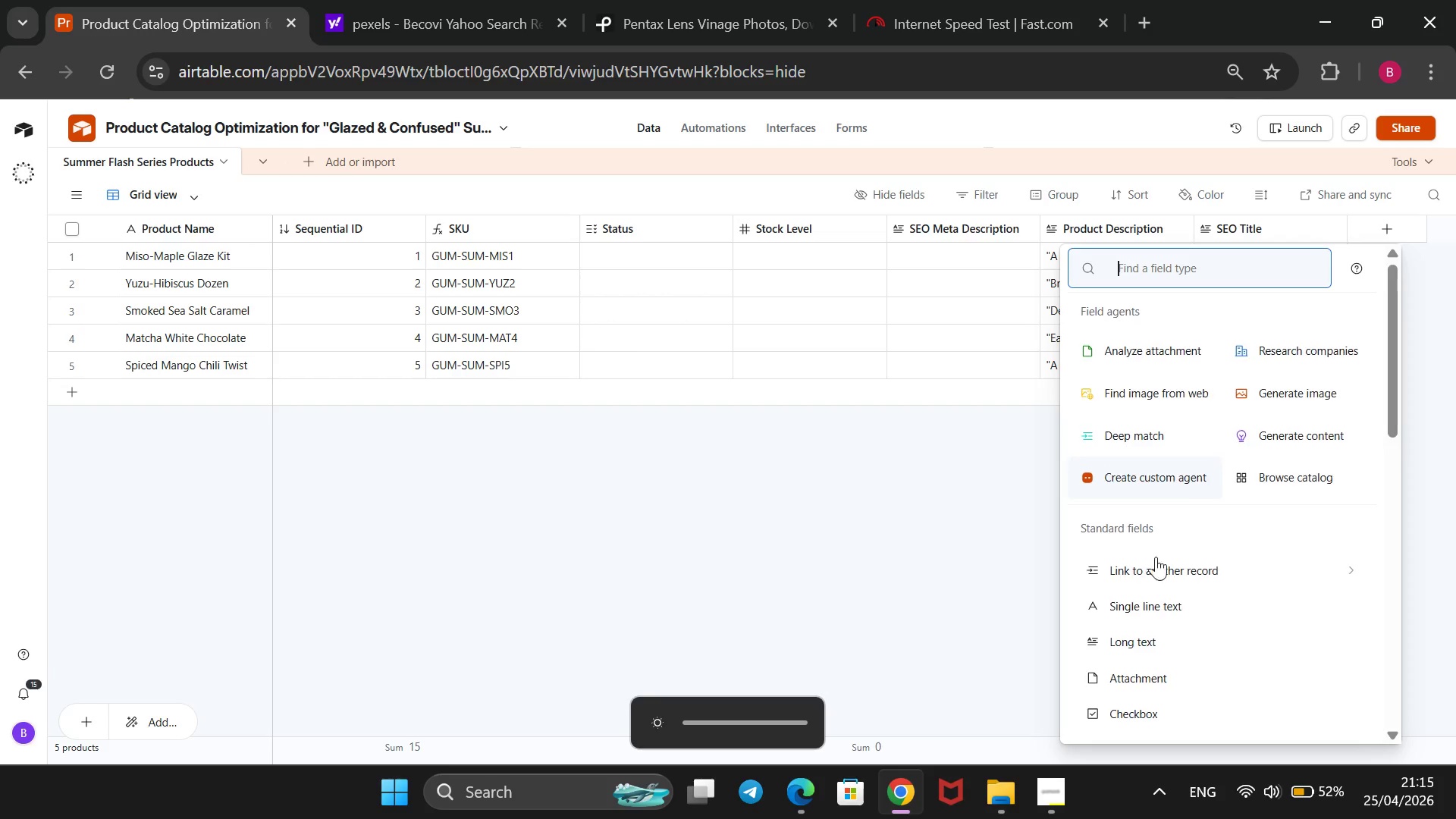 
scroll: coordinate [1148, 632], scroll_direction: down, amount: 6.0
 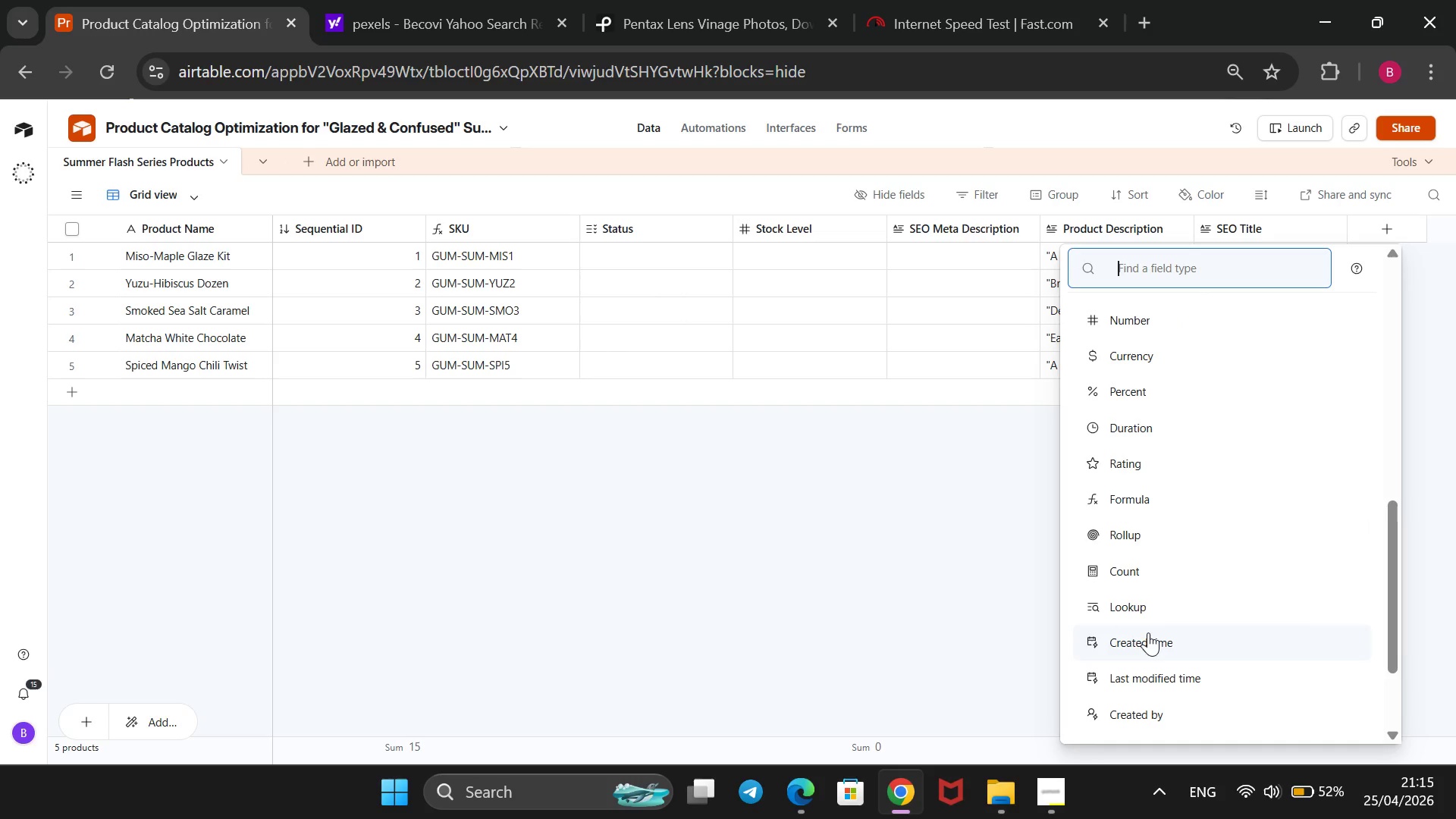 
scroll: coordinate [1156, 418], scroll_direction: up, amount: 3.0
 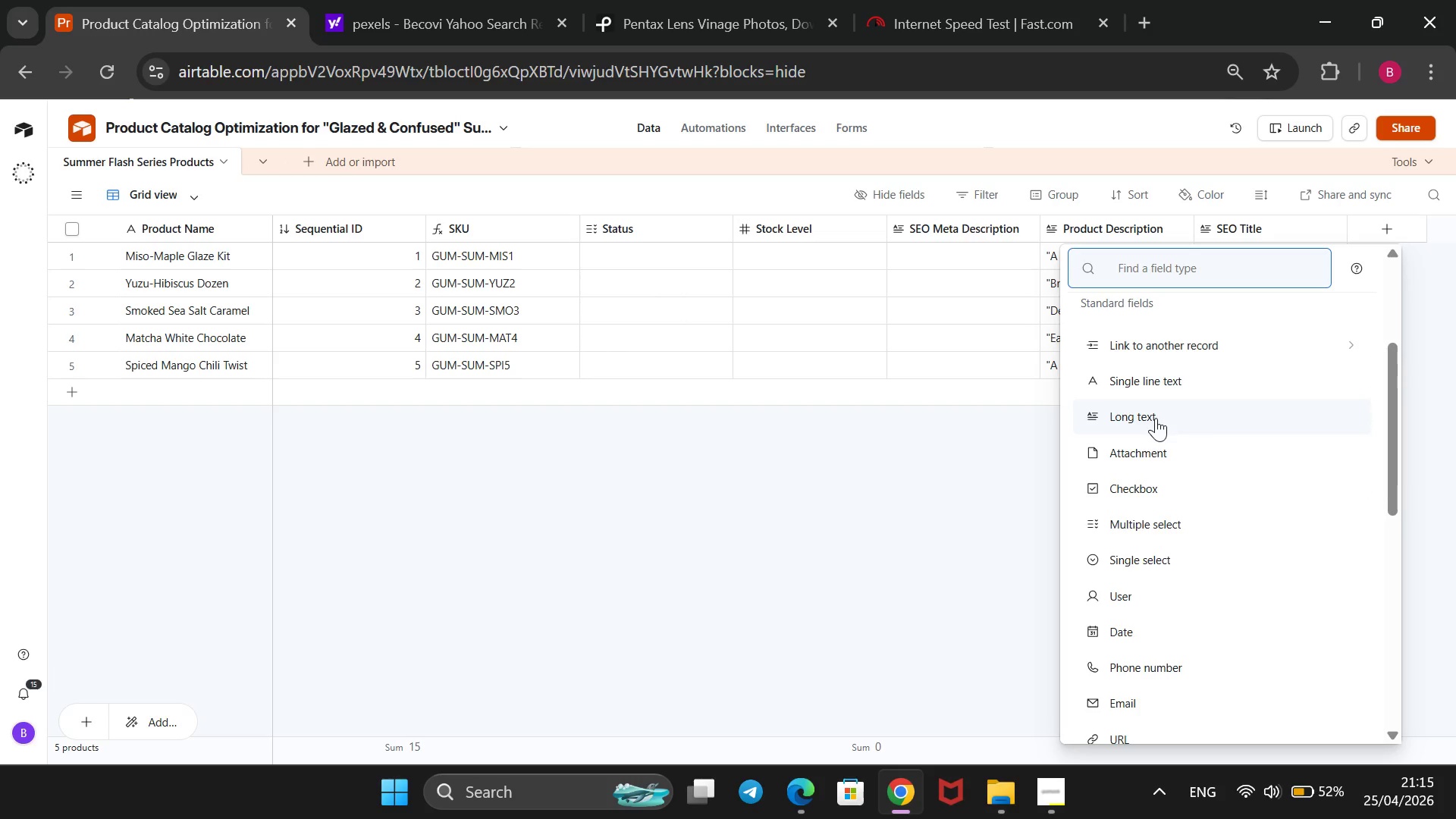 
scroll: coordinate [1156, 428], scroll_direction: down, amount: 1.0
 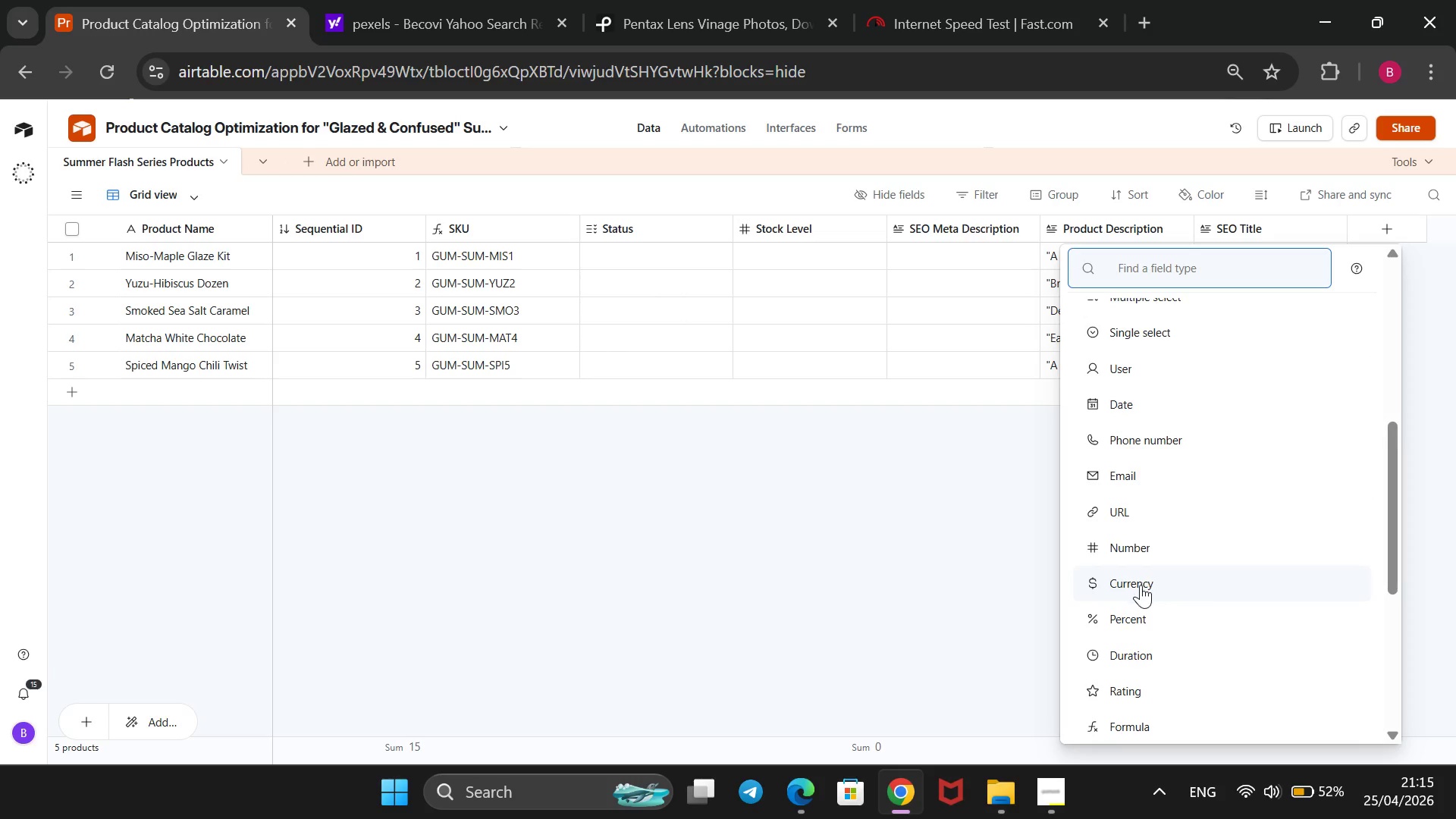 
left_click([1141, 585])
 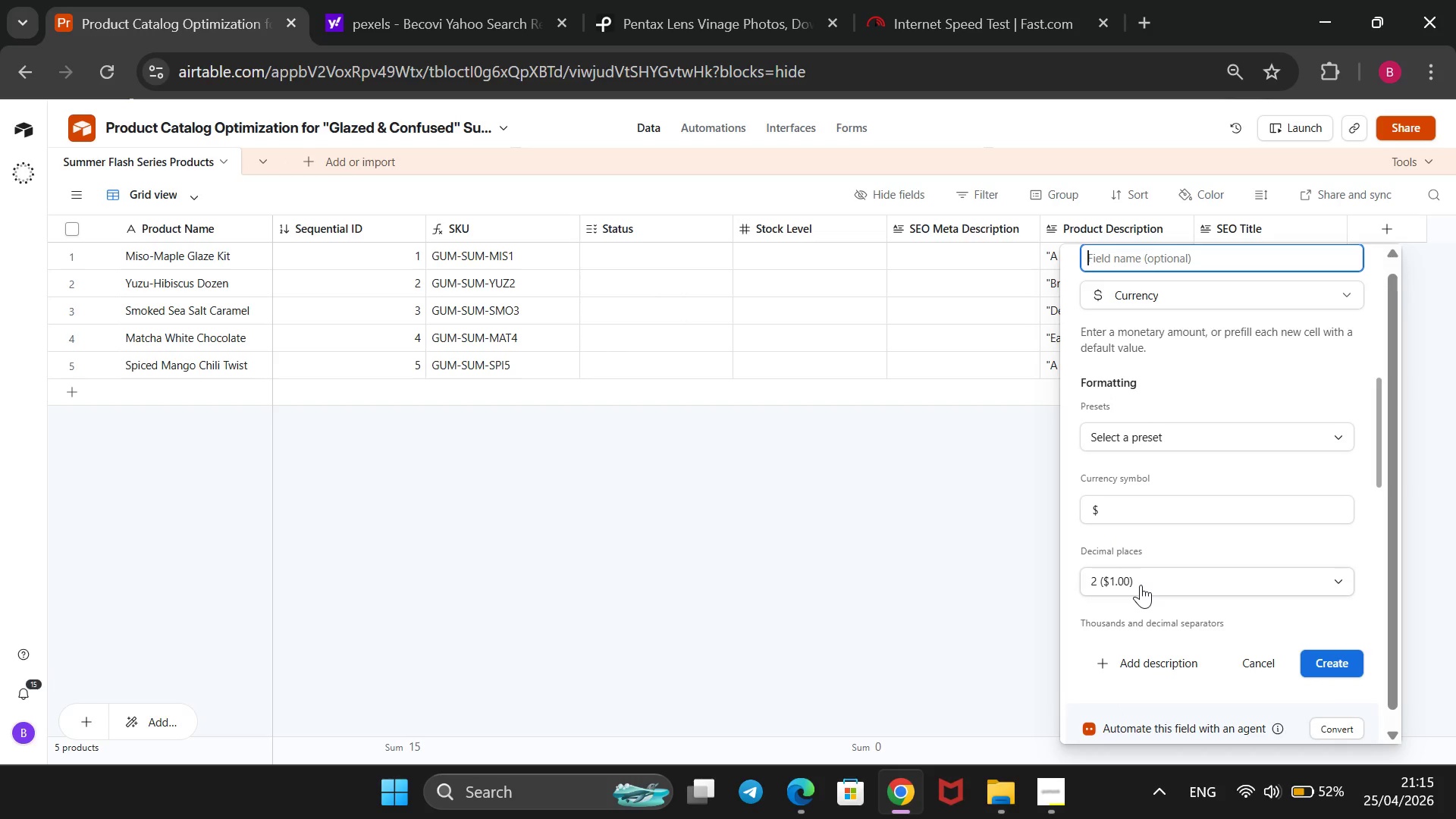 
type(Price)
 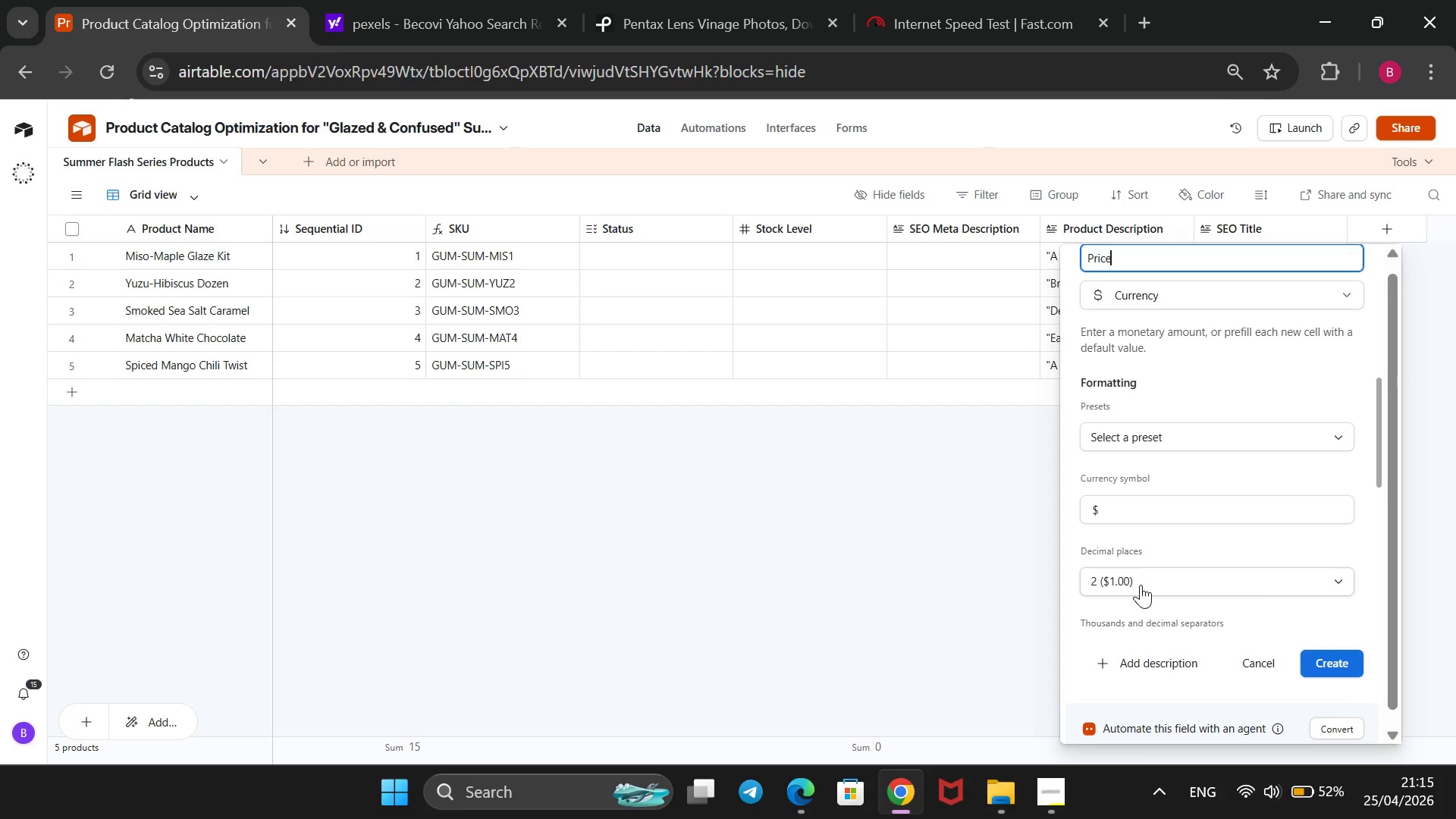 
key(Enter)
 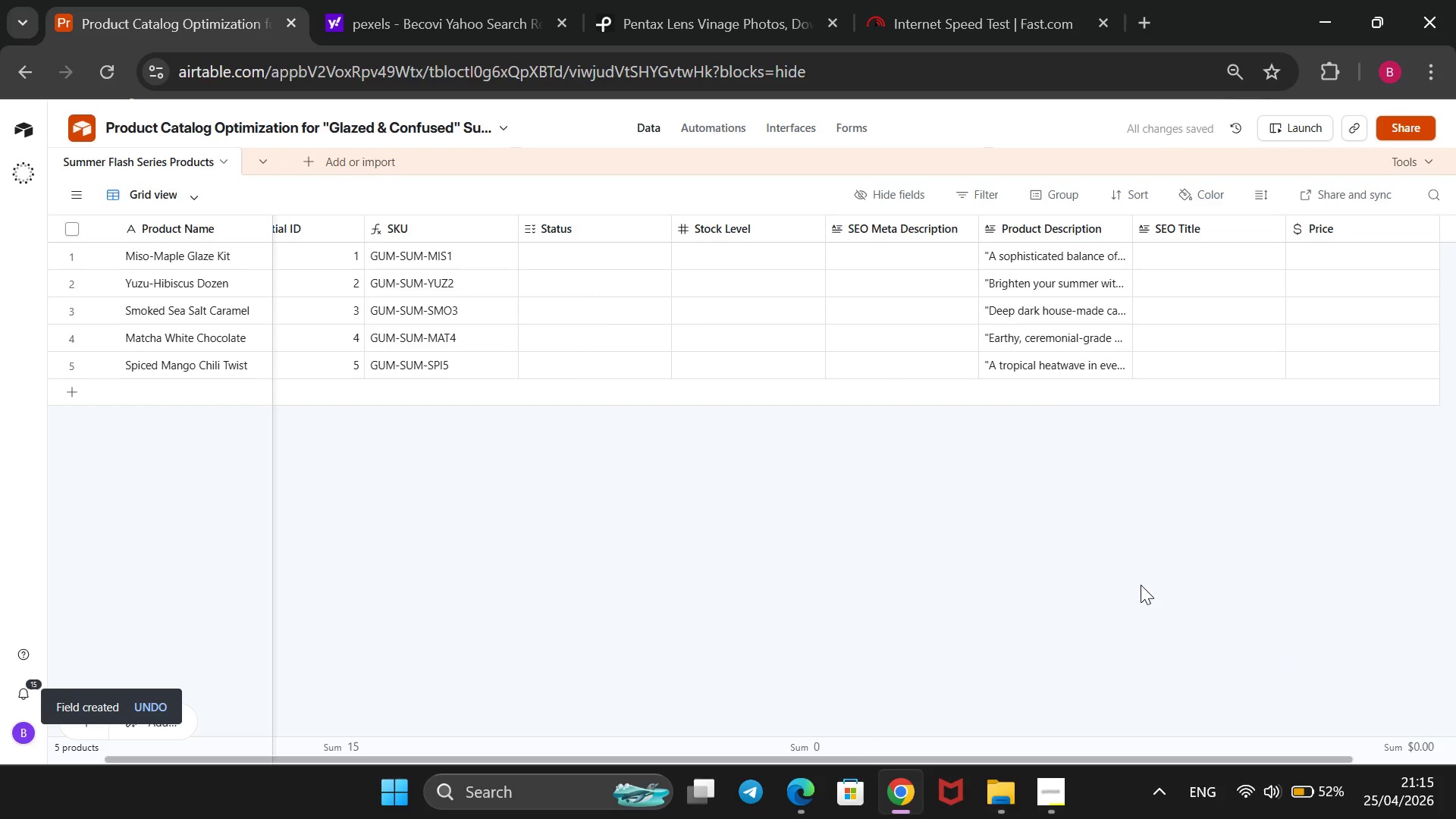 
wait(7.59)
 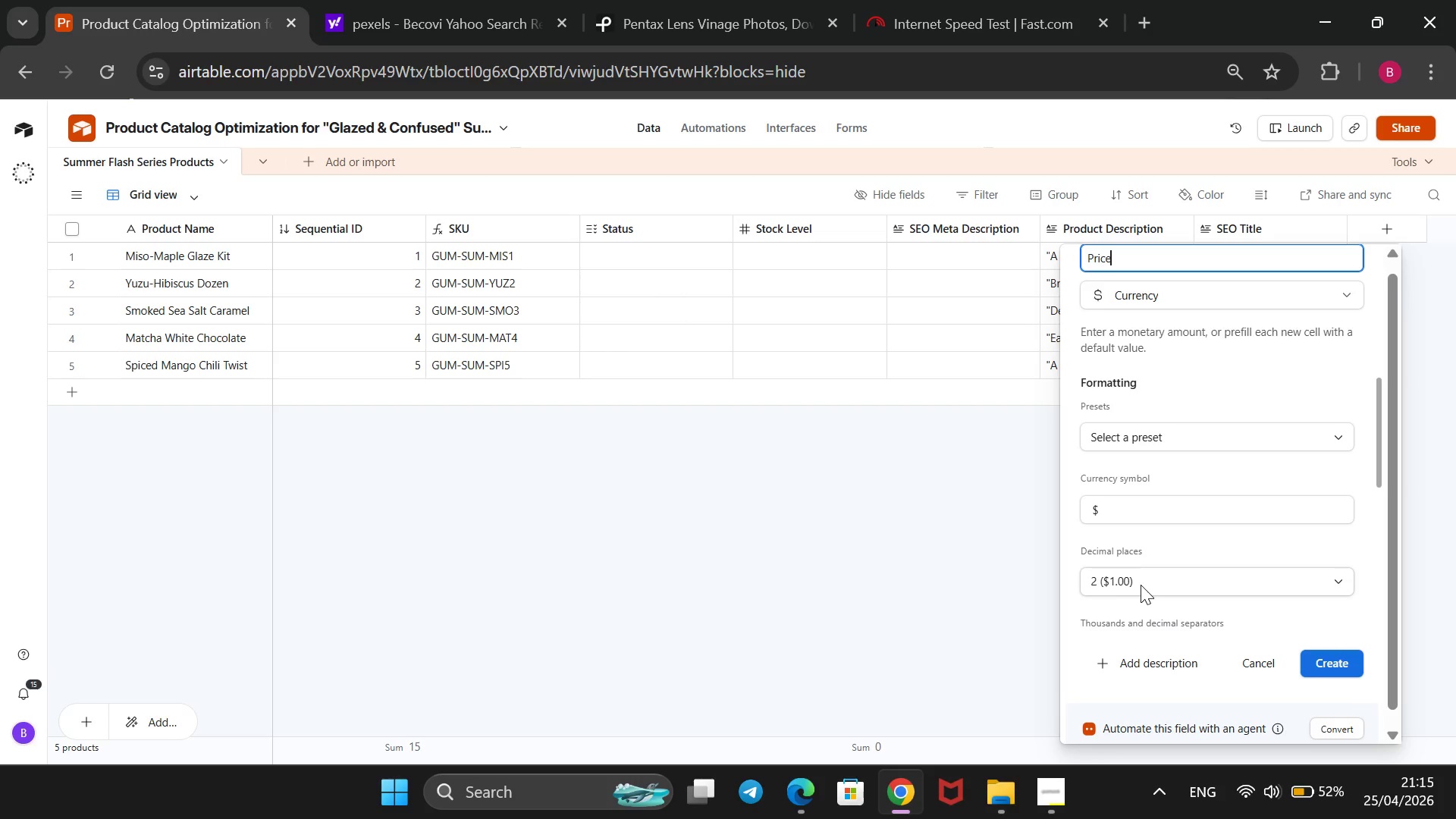 
left_click([880, 247])
 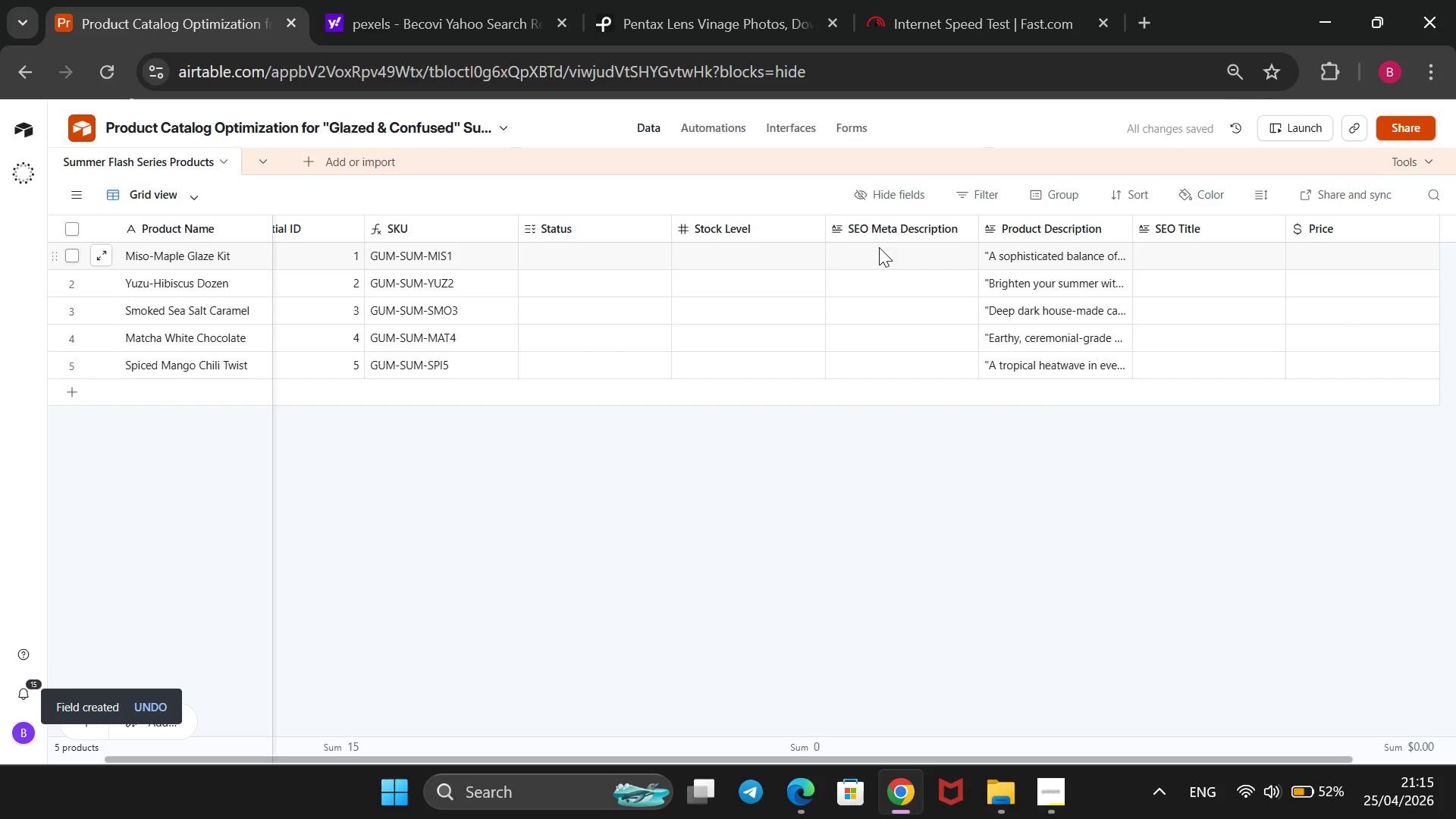 
type(DIY Miso-Maple Donut Kit)
 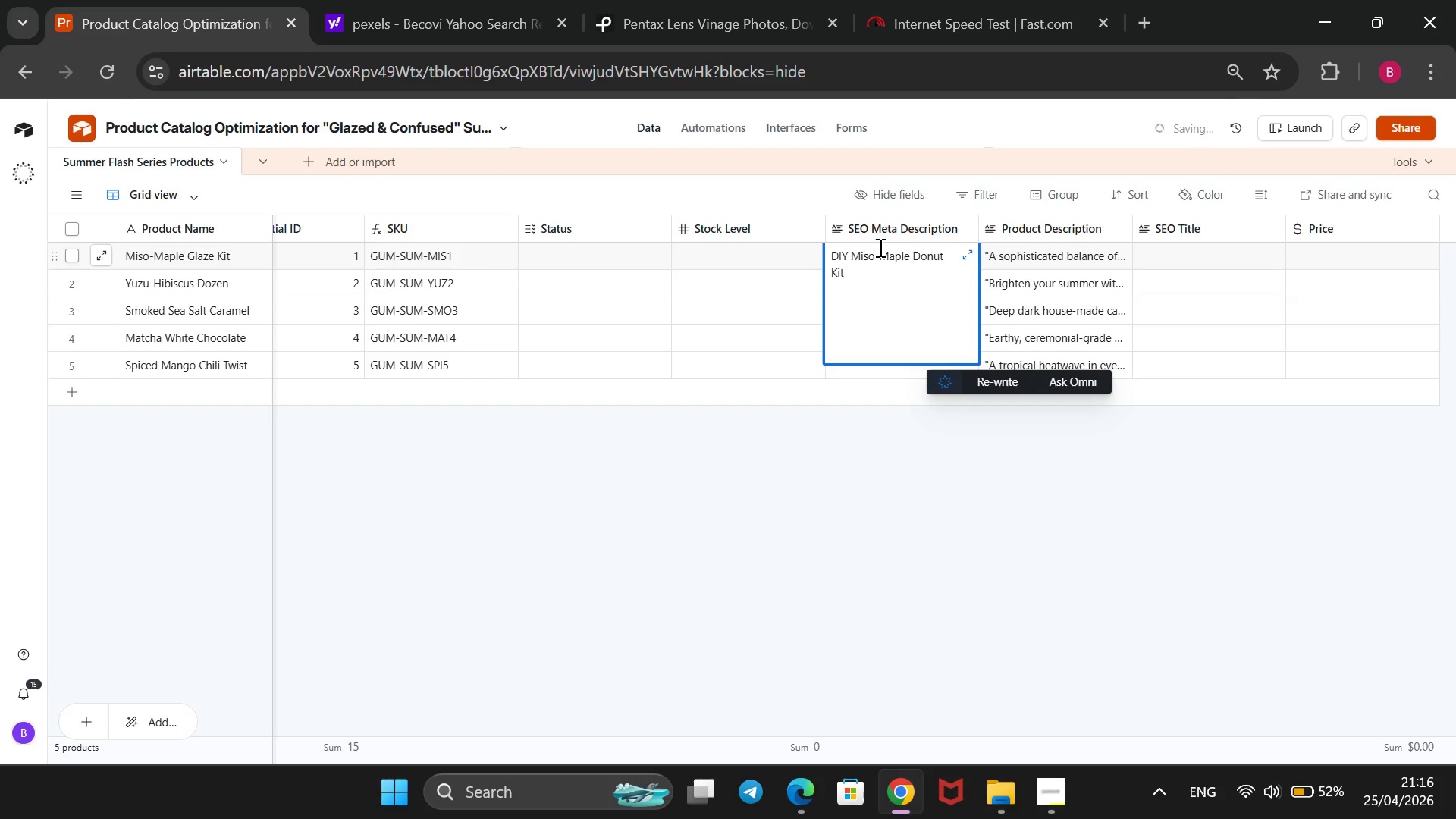 
key(ArrowUp)
 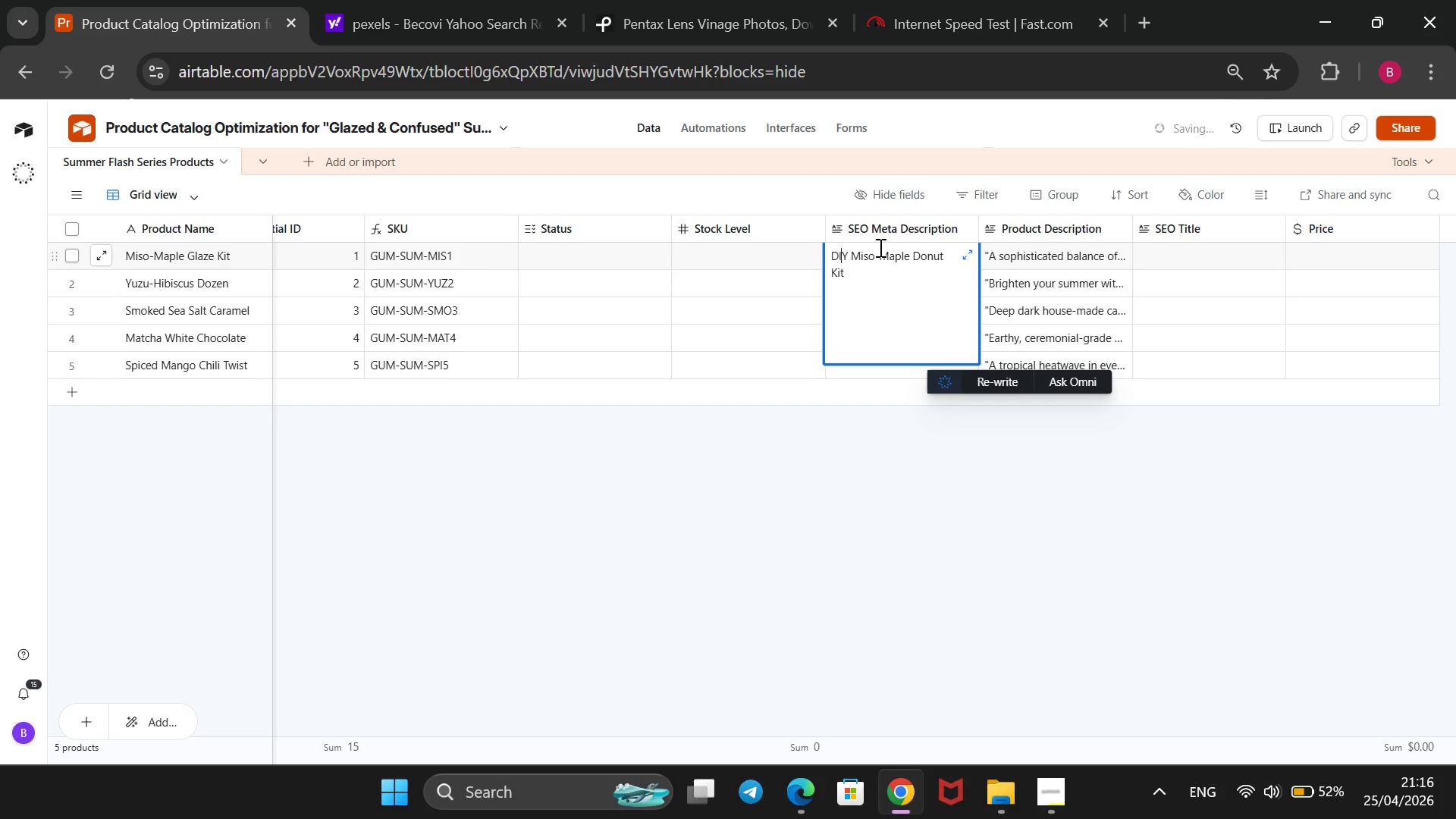 
key(Shift+Semicolon)
 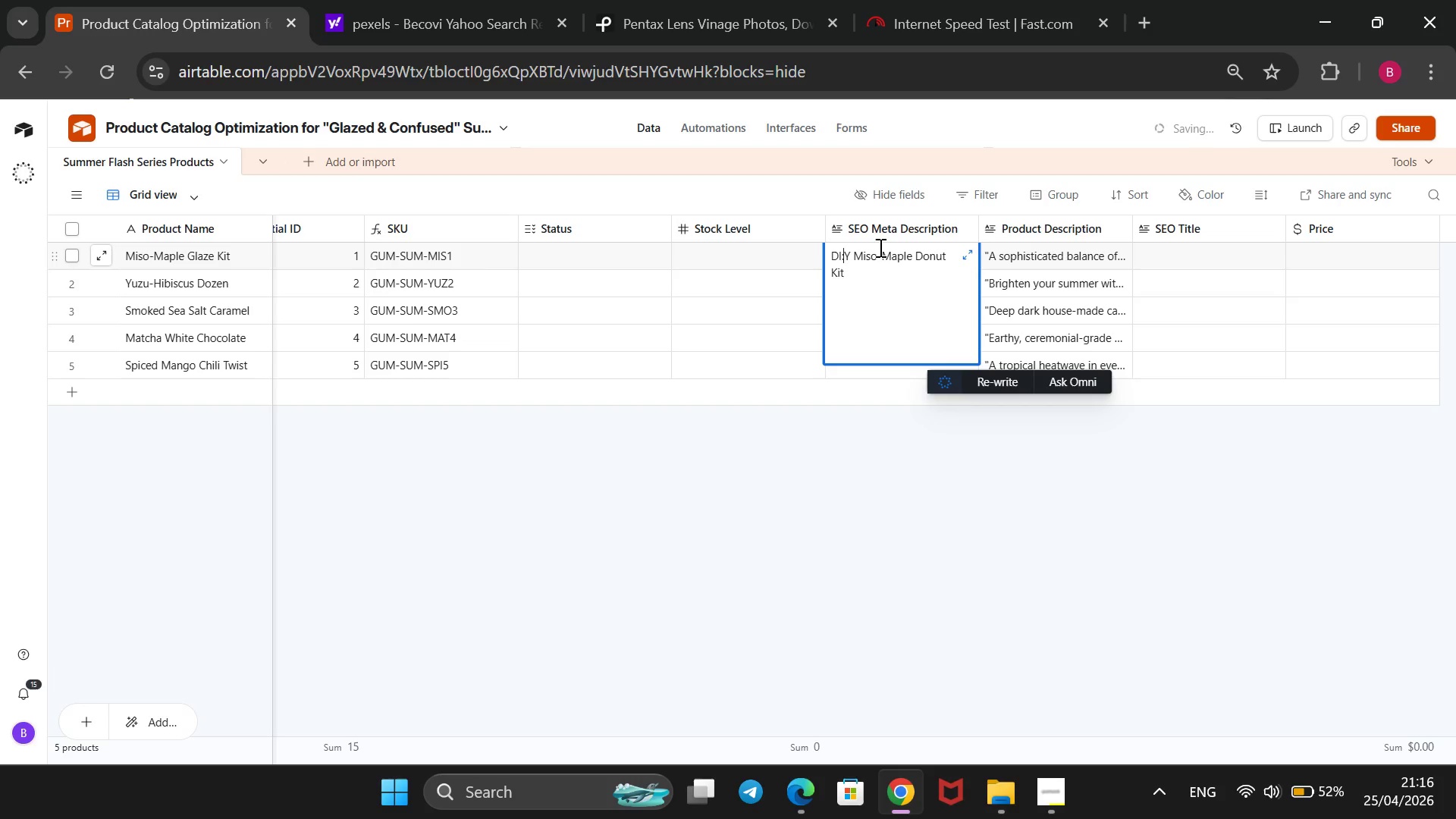 
left_click([879, 247])
 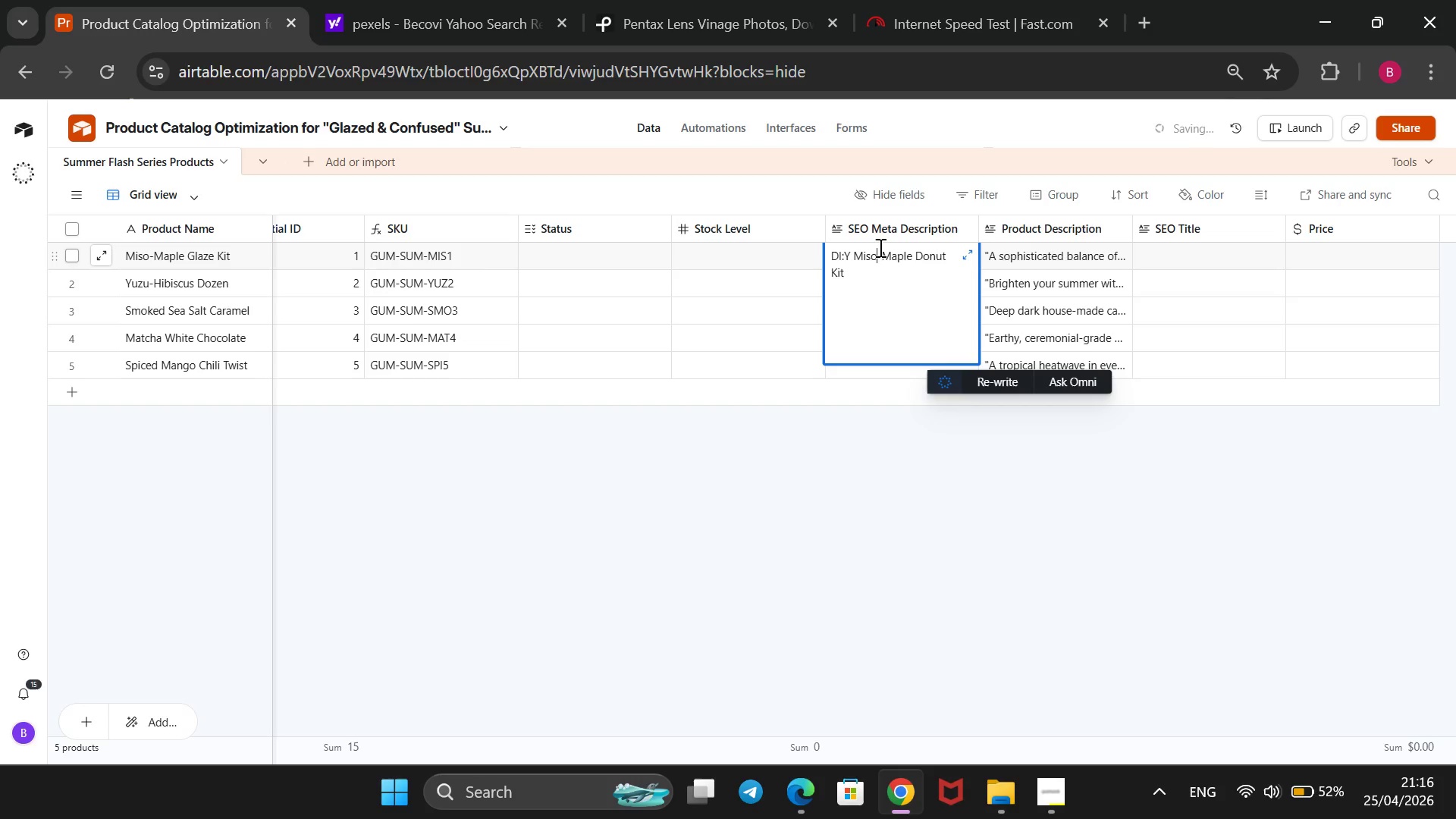 
key(Backspace)
 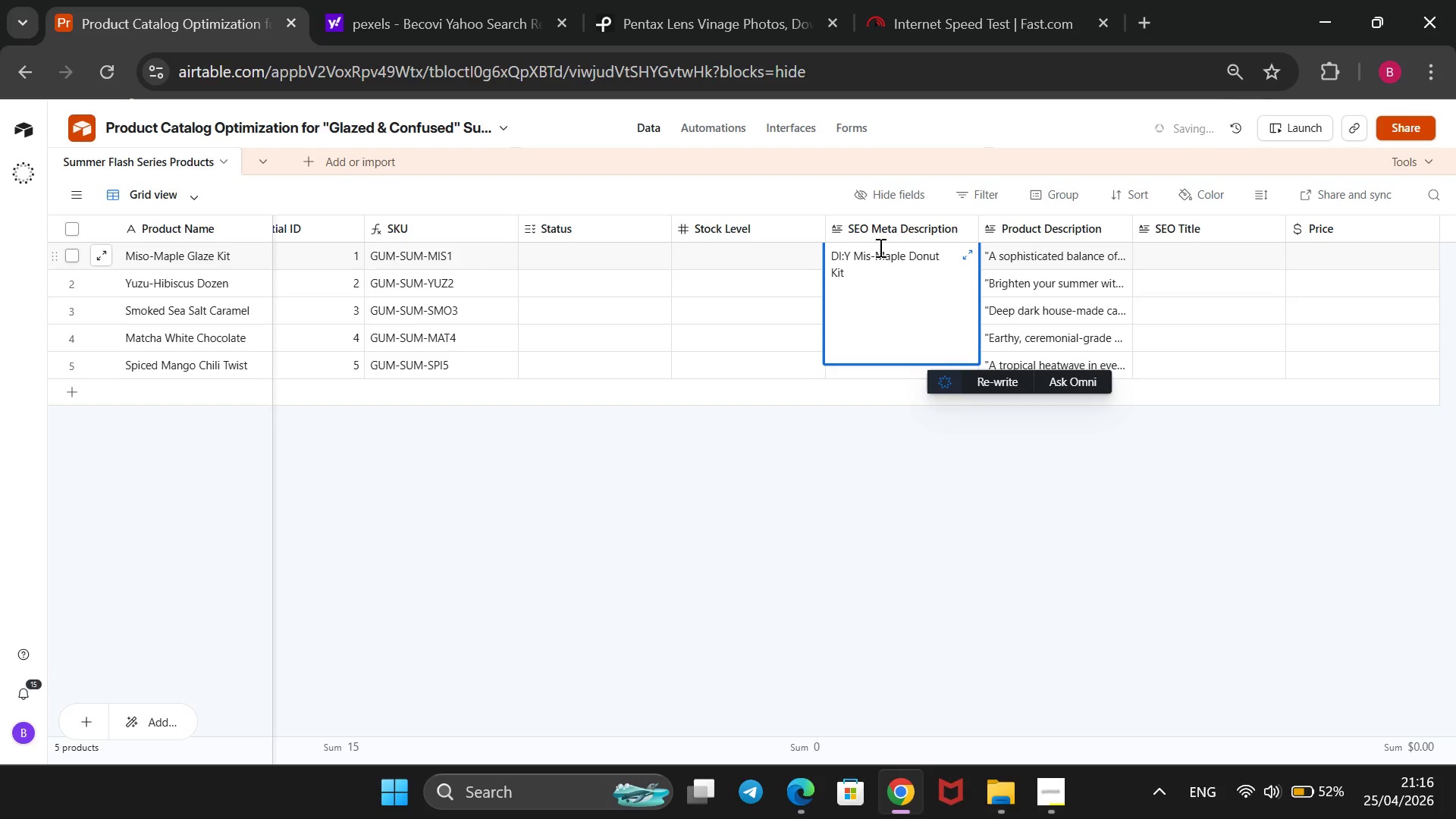 
key(ArrowDown)
 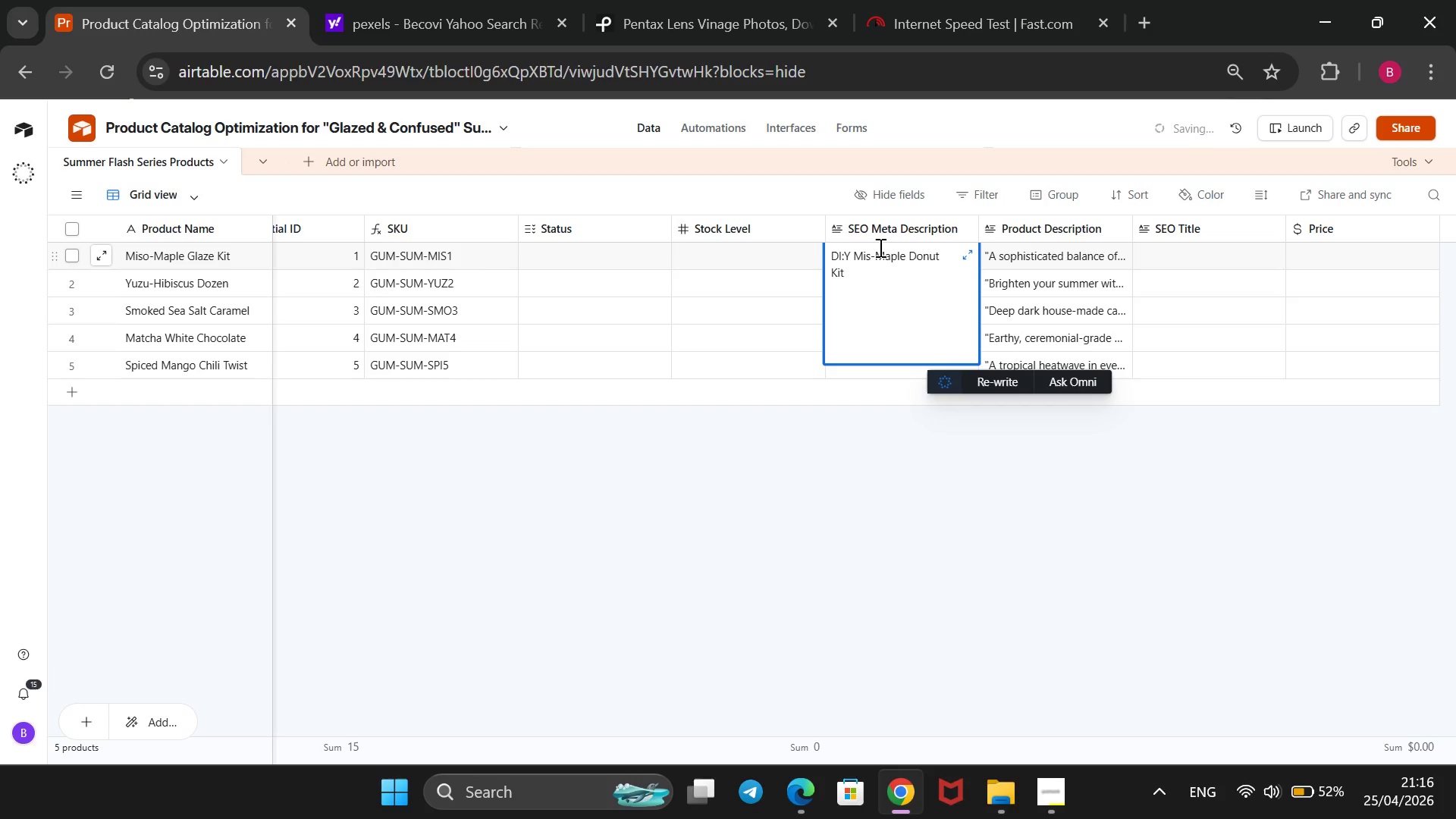 
key(ArrowUp)
 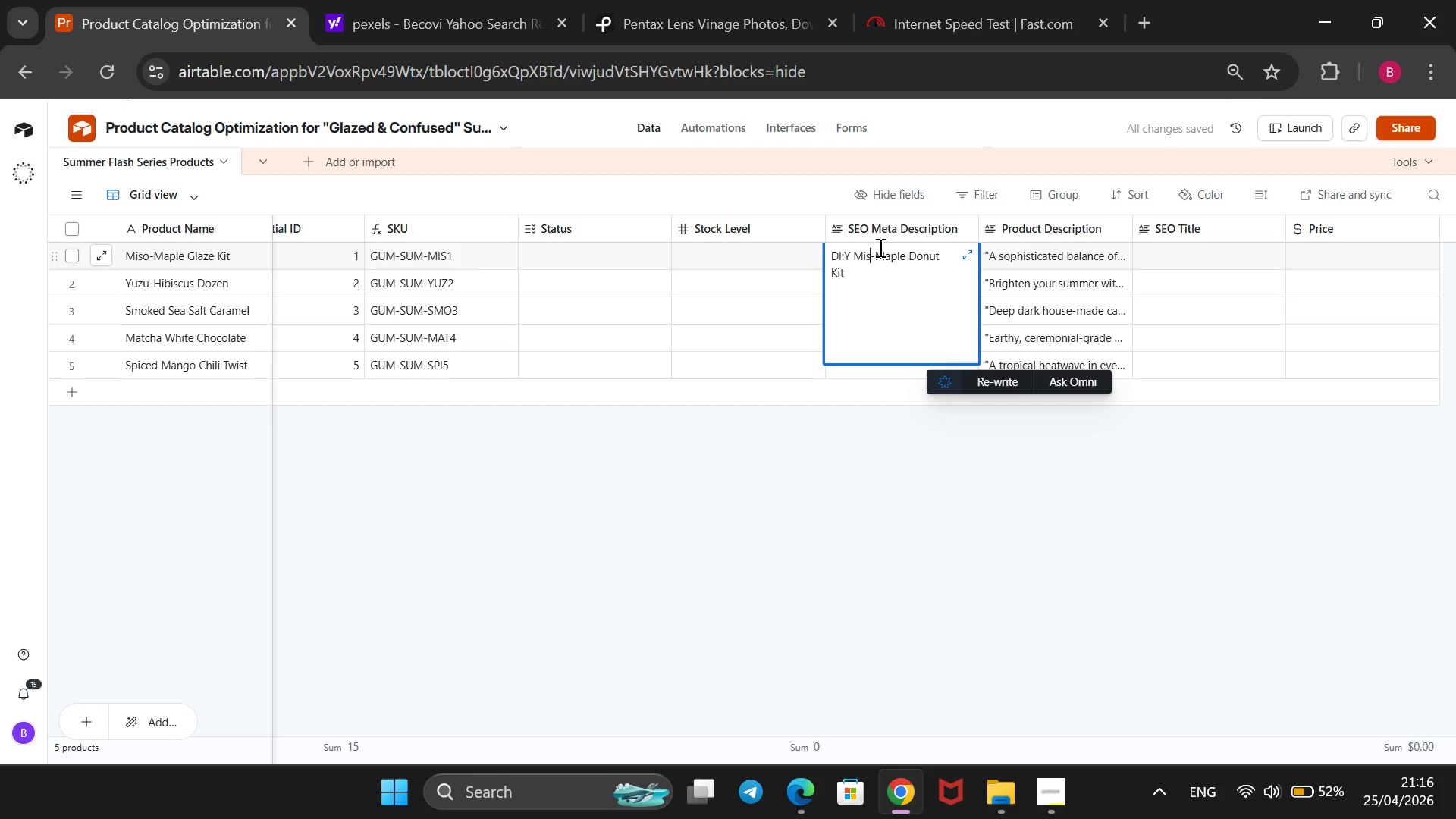 
key(ArrowLeft)
 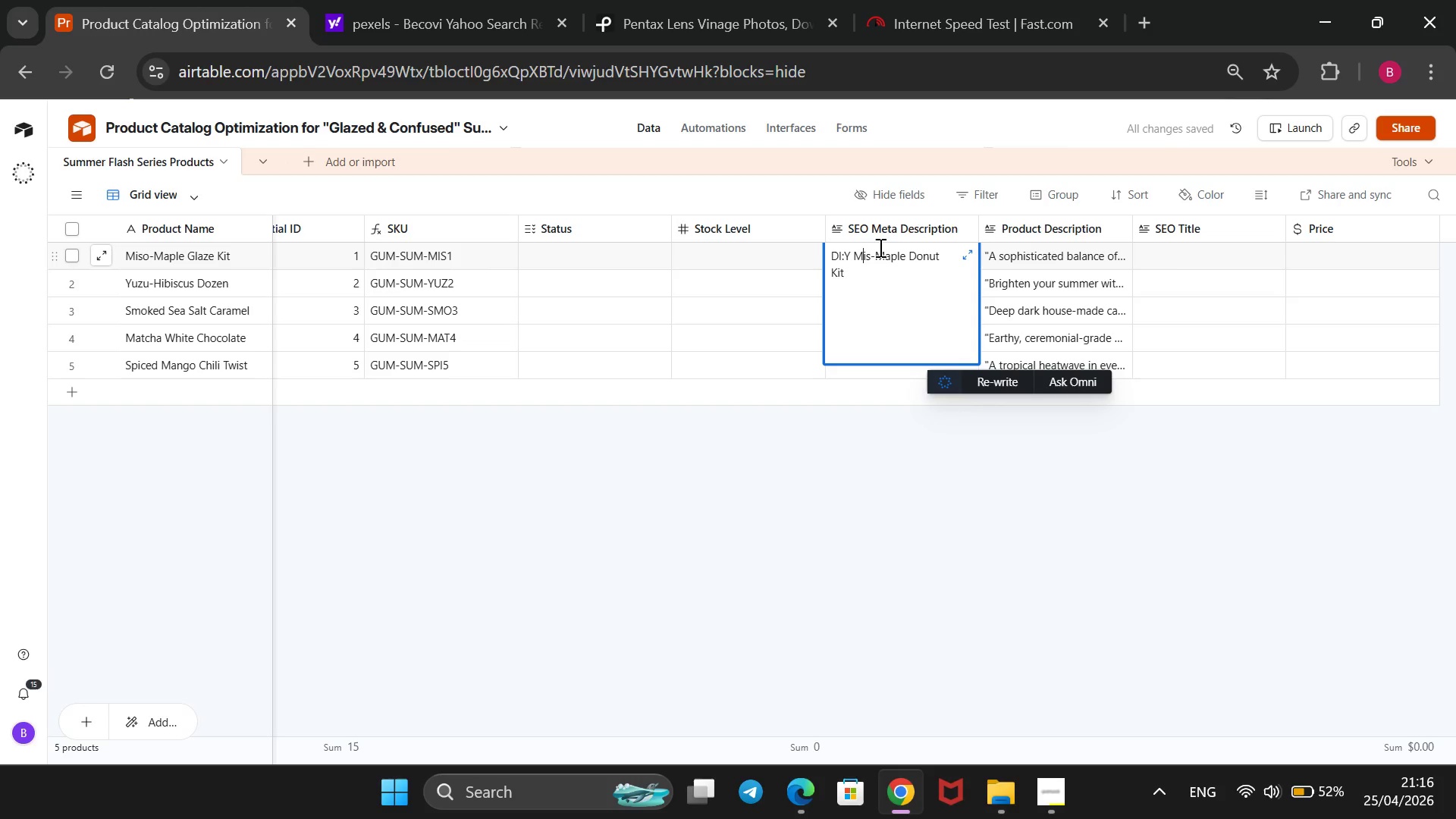 
key(ArrowLeft)
 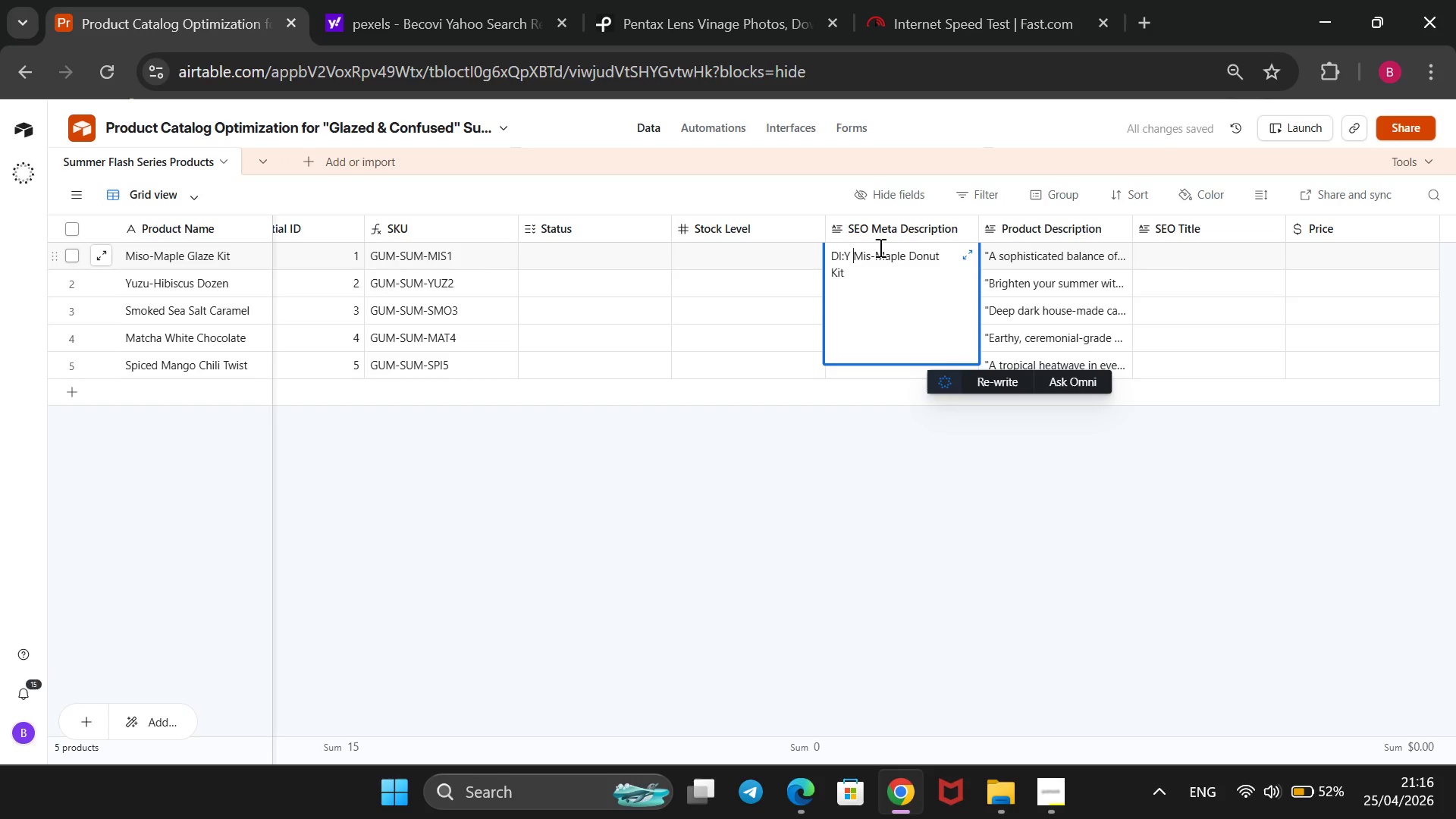 
key(ArrowLeft)
 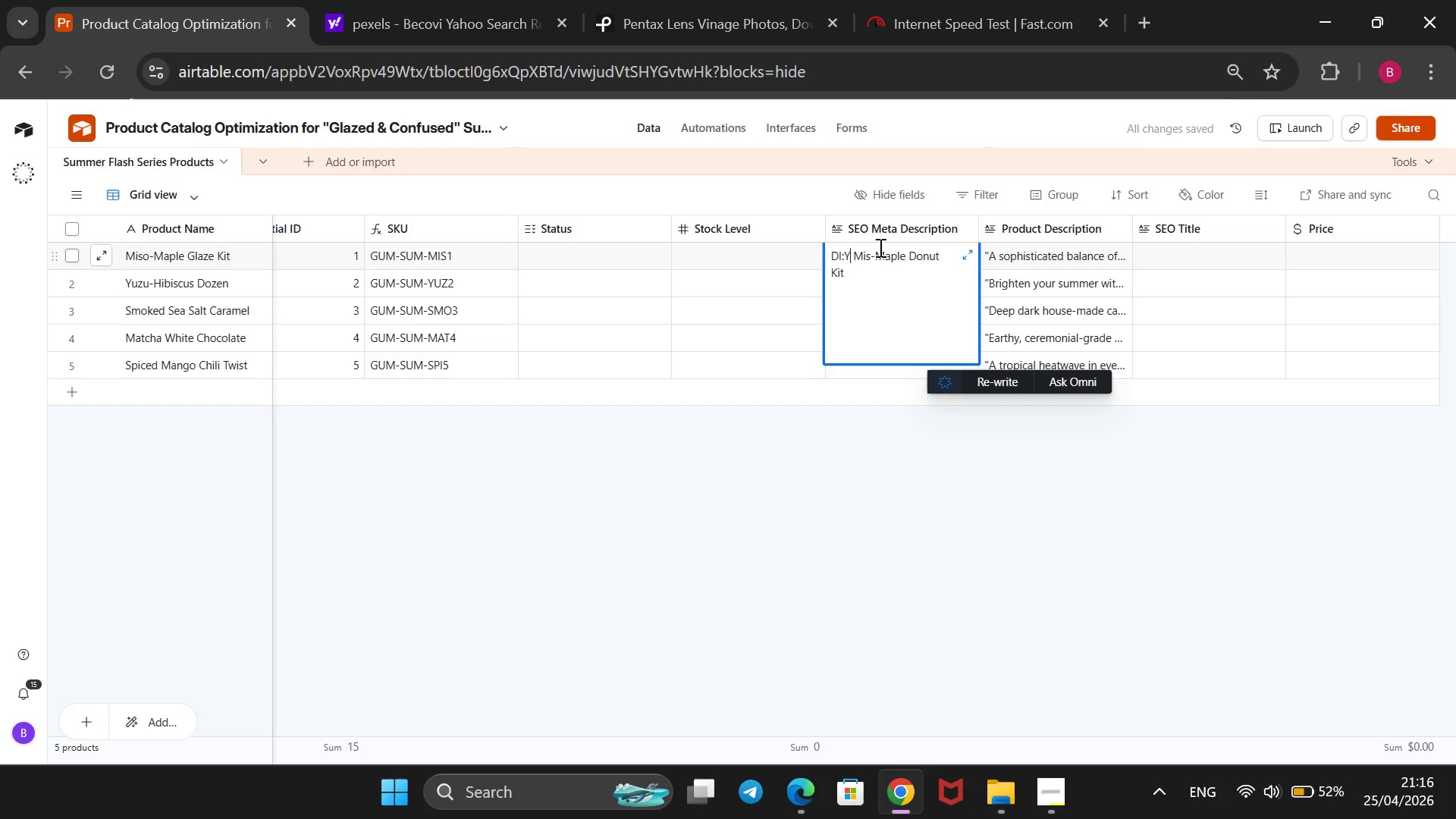 
key(ArrowLeft)
 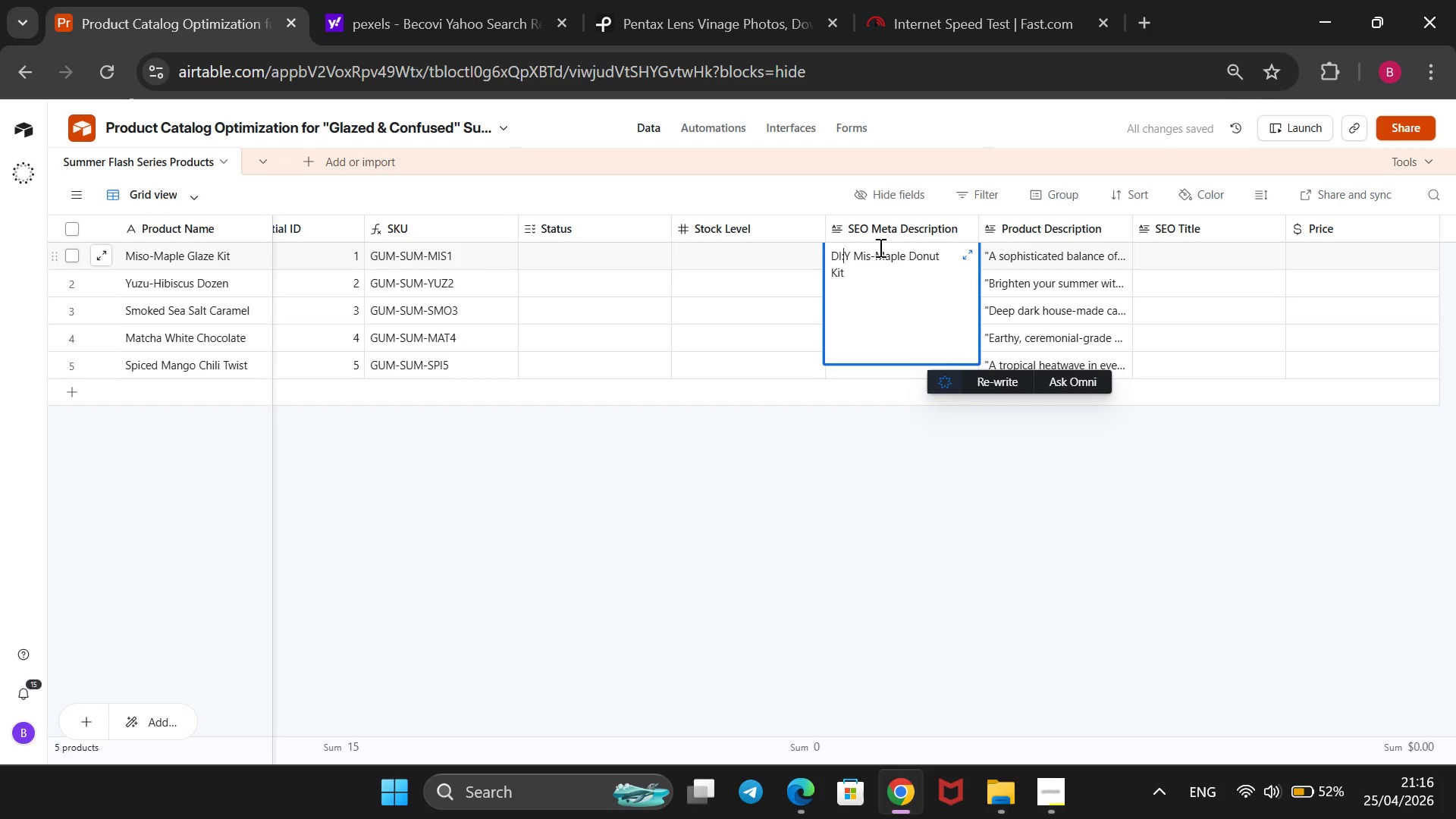 
key(ArrowLeft)
 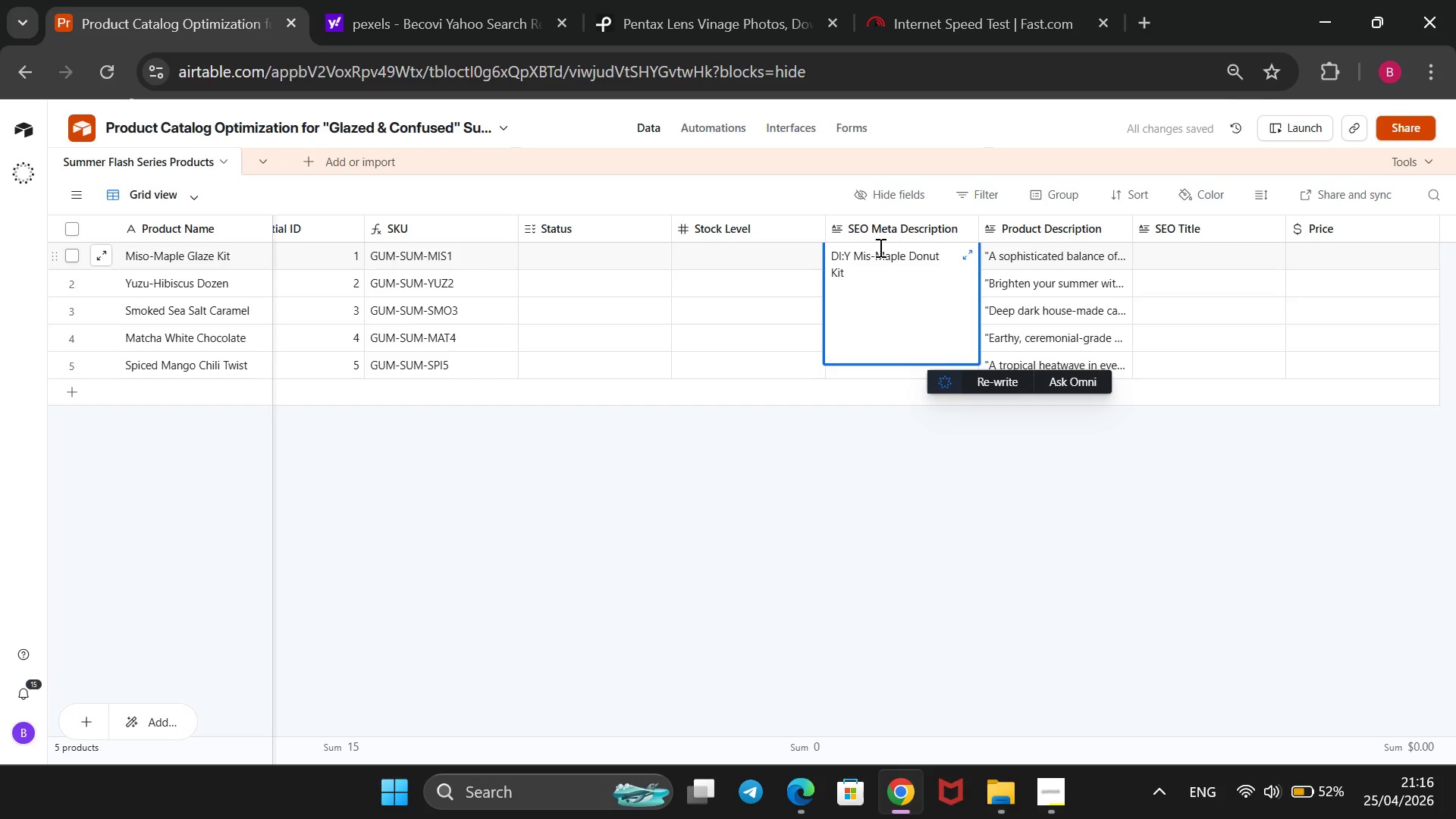 
key(Backspace)
 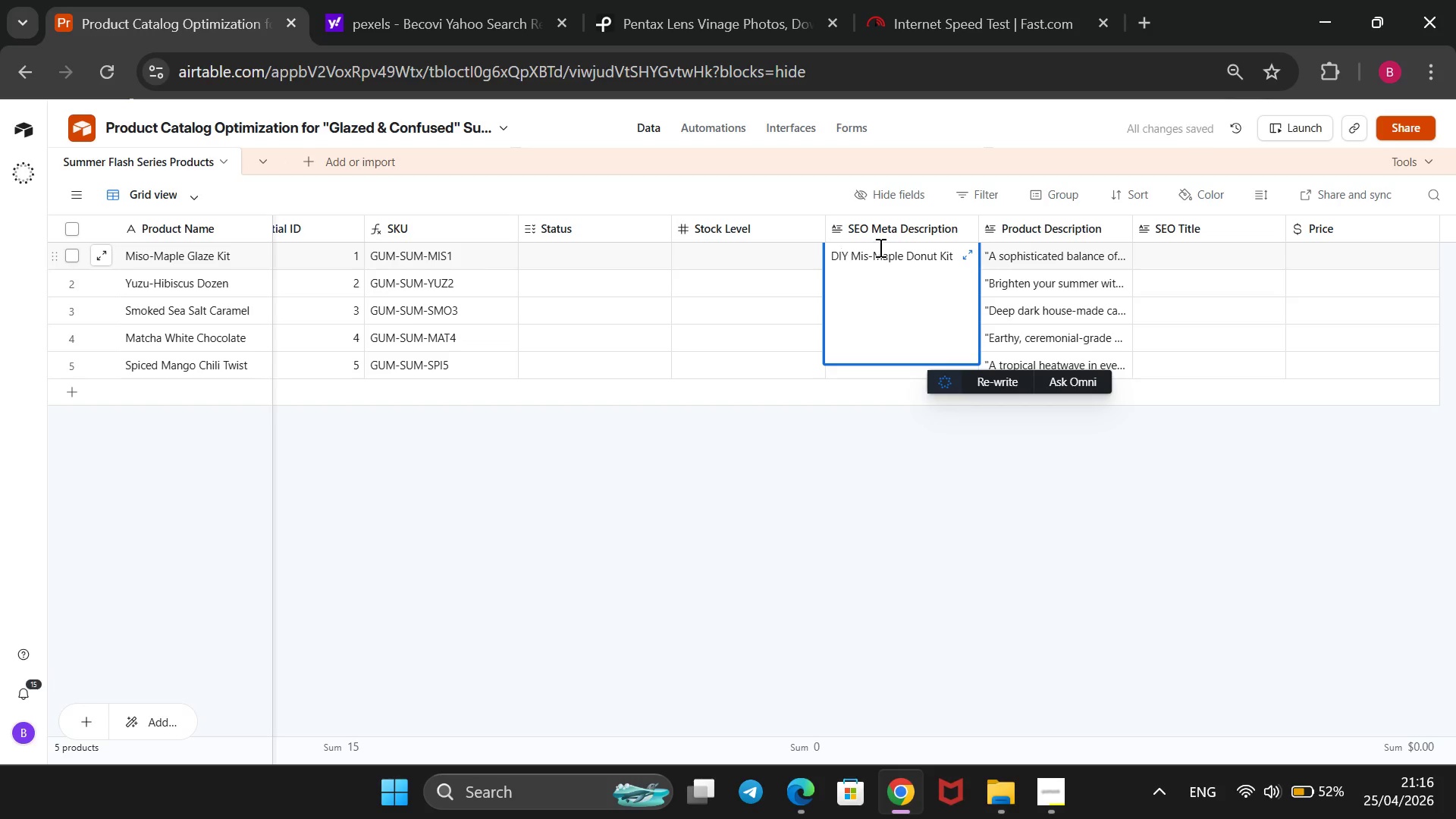 
key(ArrowDown)
 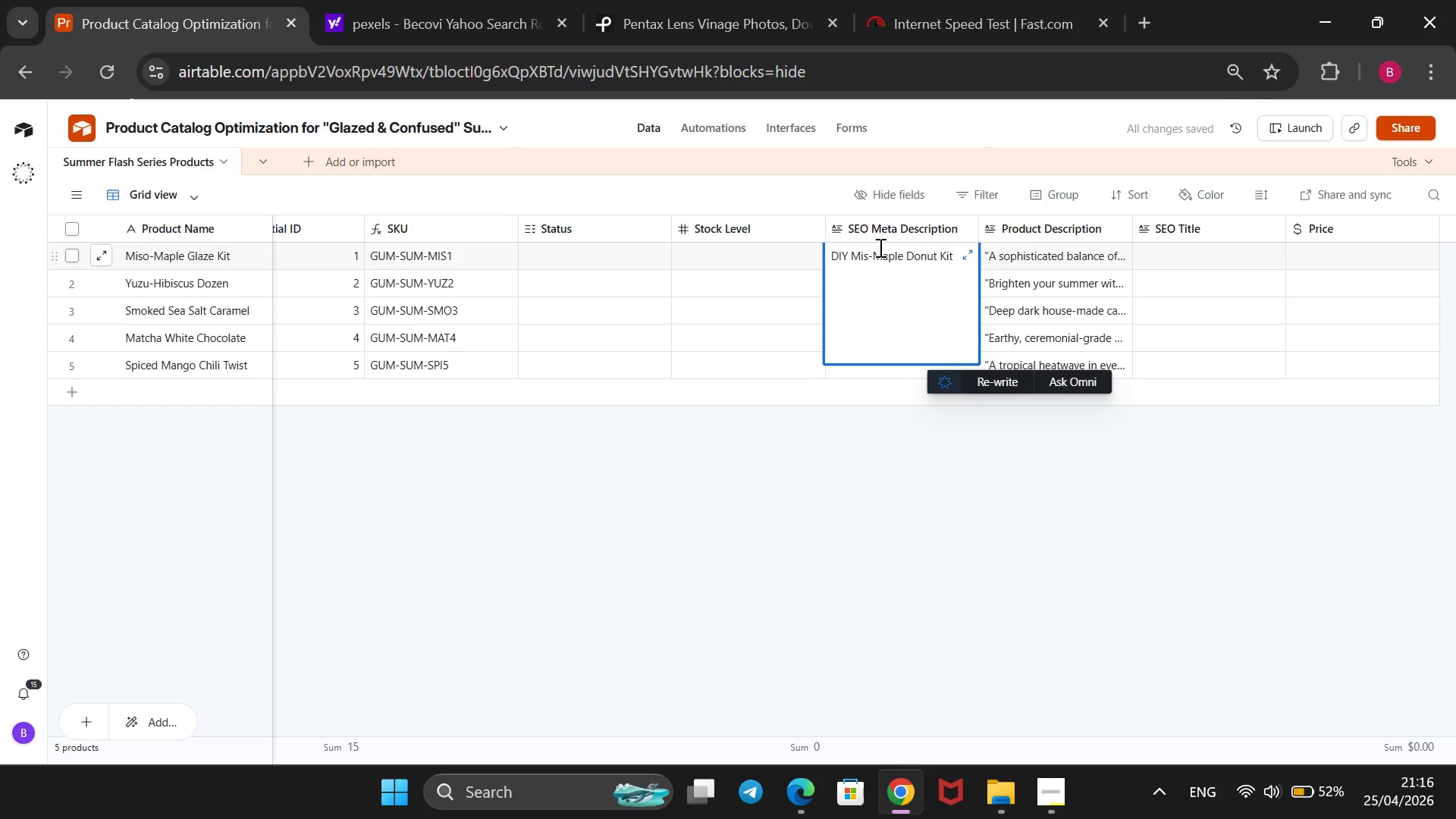 
hold_key(key=ShiftRight, duration=0.31)
 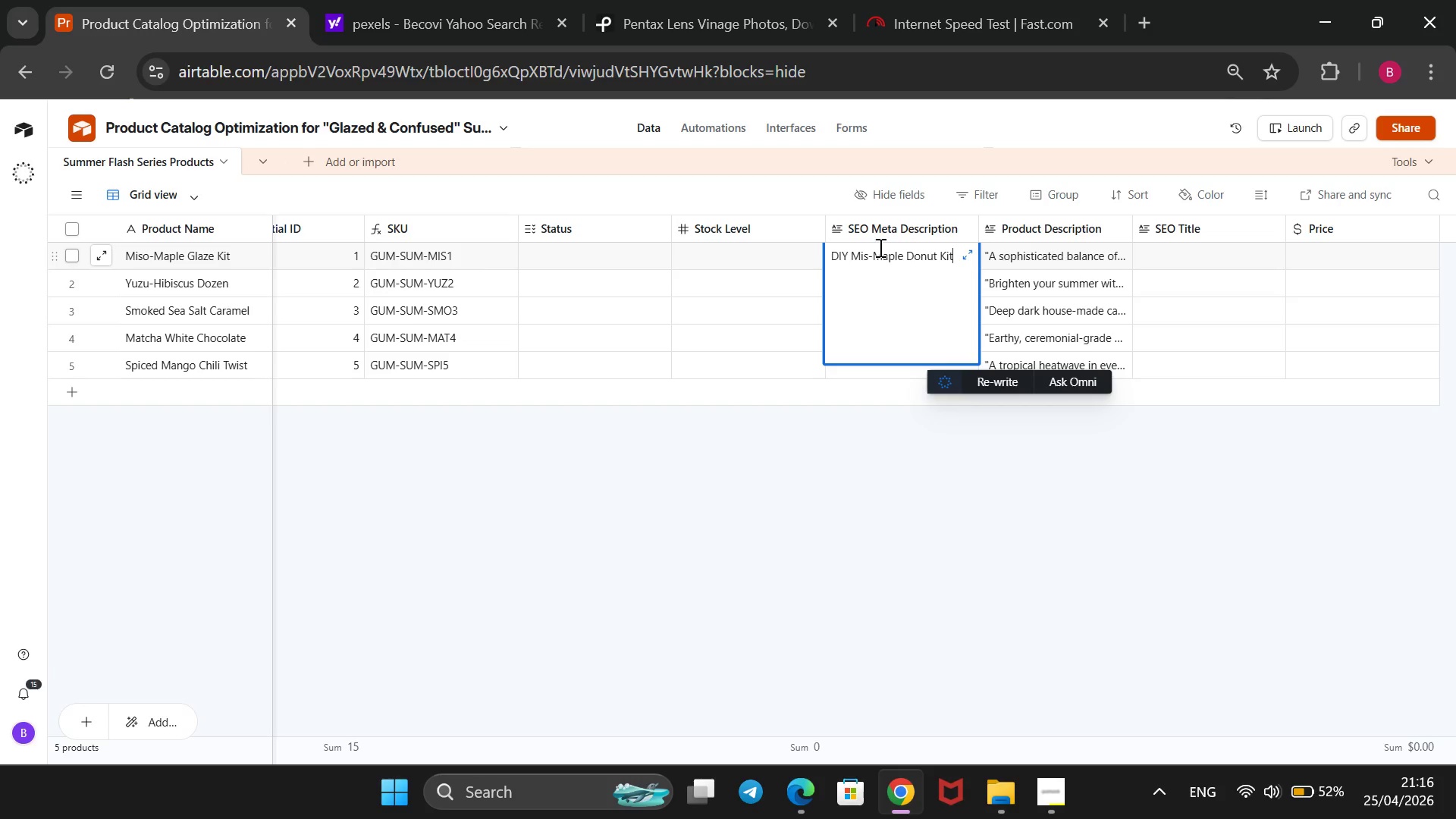 
key(Shift+Semicolon)
 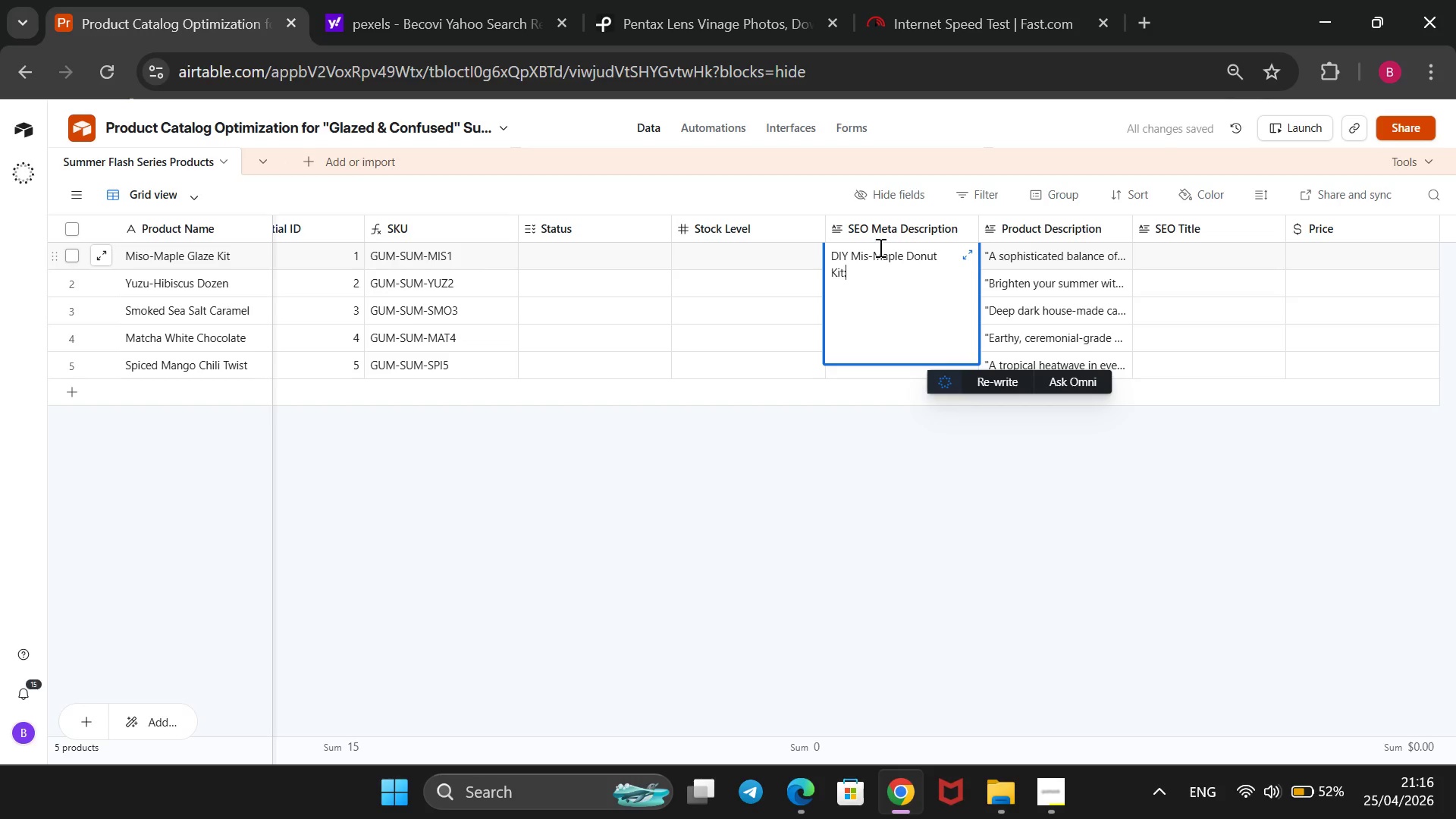 
type( a)
key(Backspace)
type(A savory-sweet uma)
key(Backspace)
 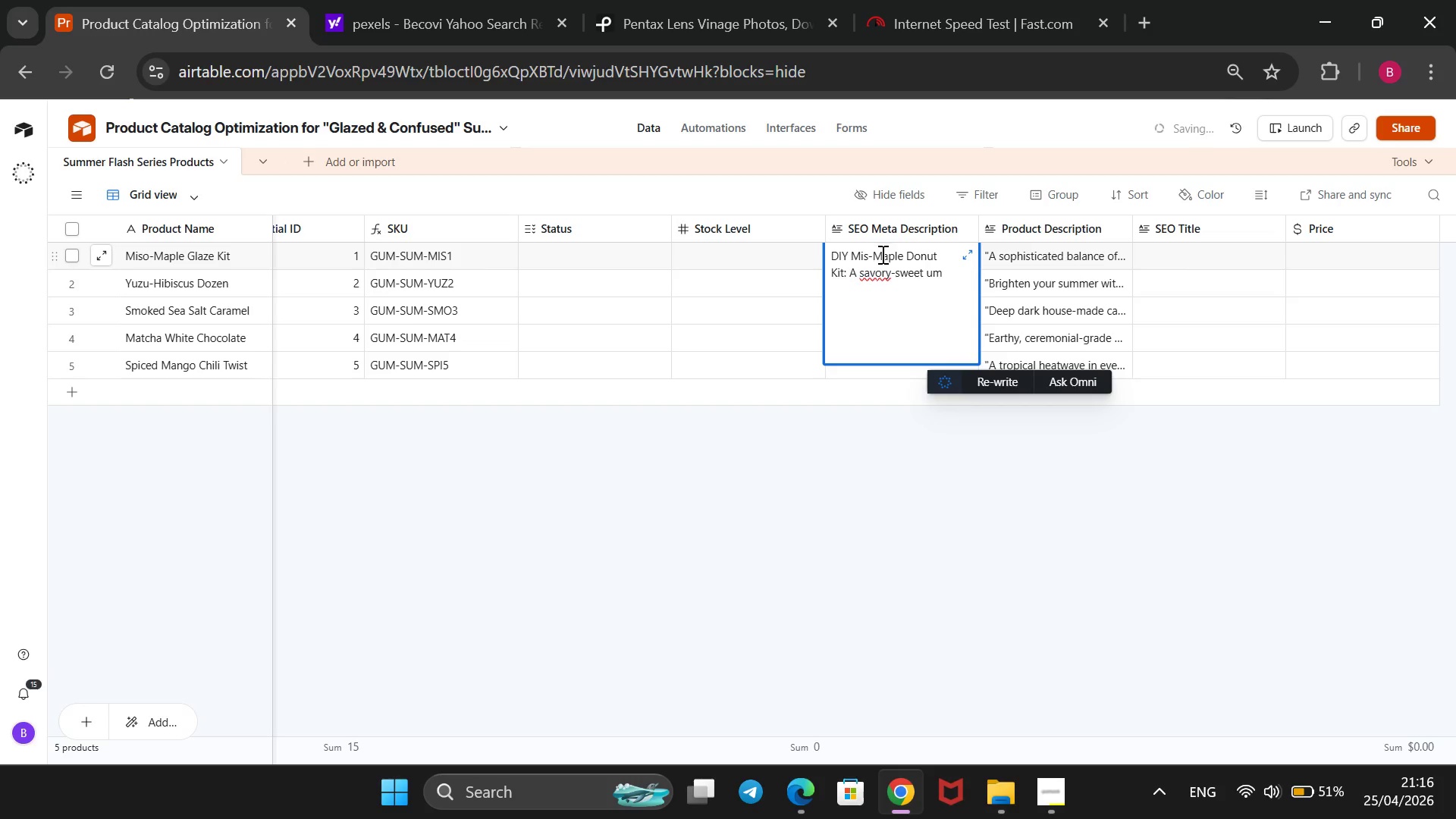 
left_click([880, 270])
 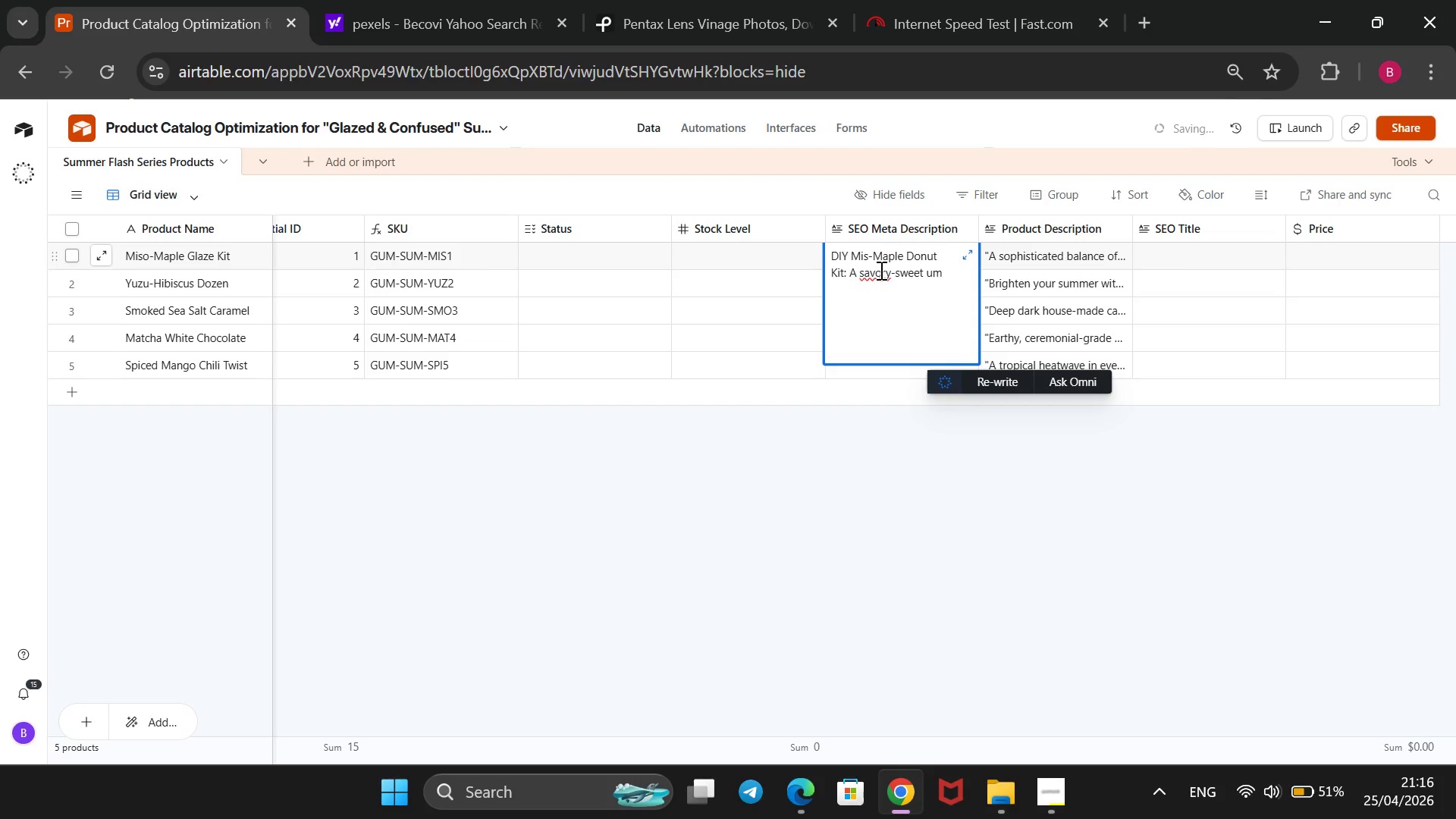 
key(U)
 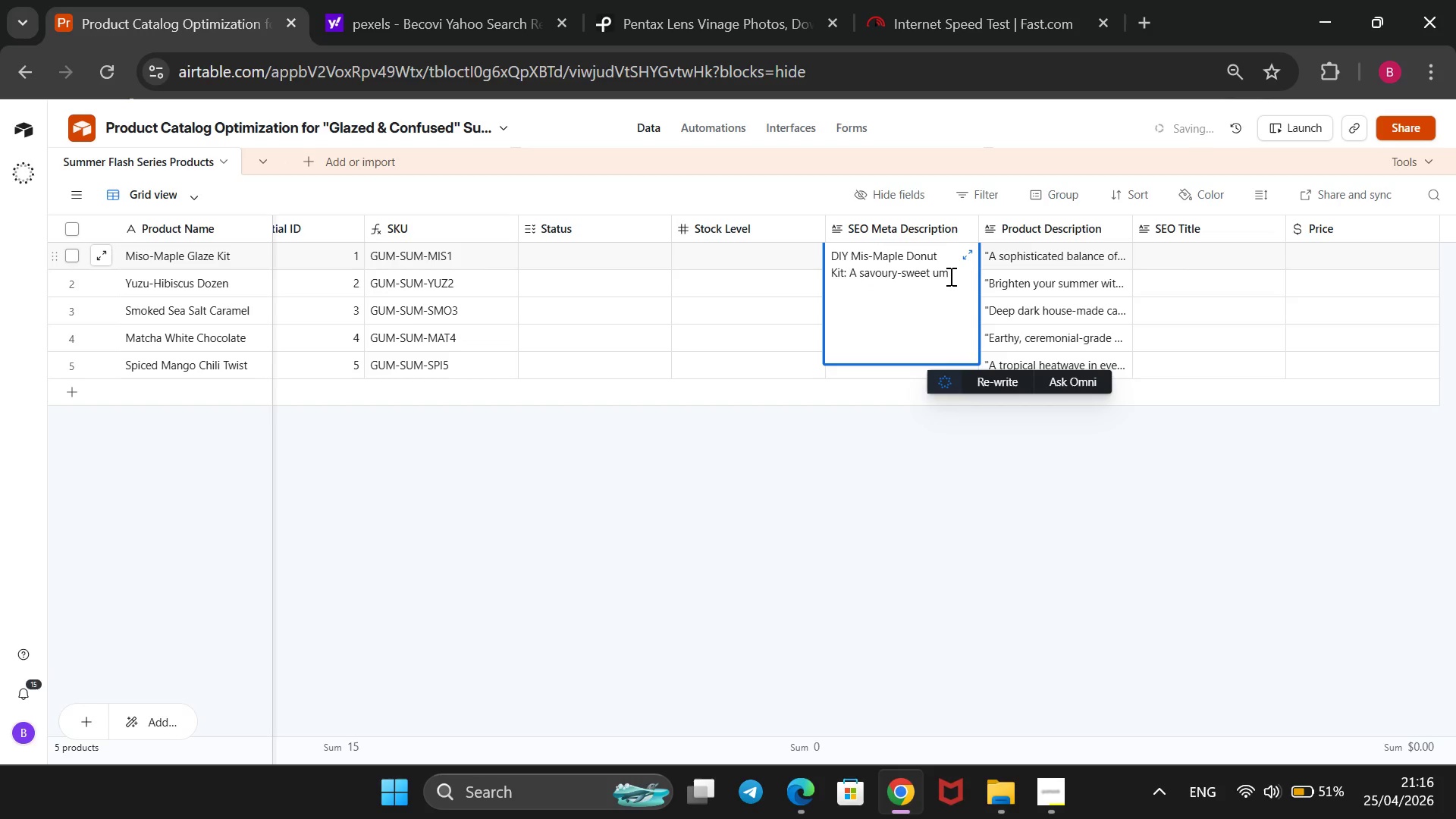 
left_click([949, 276])
 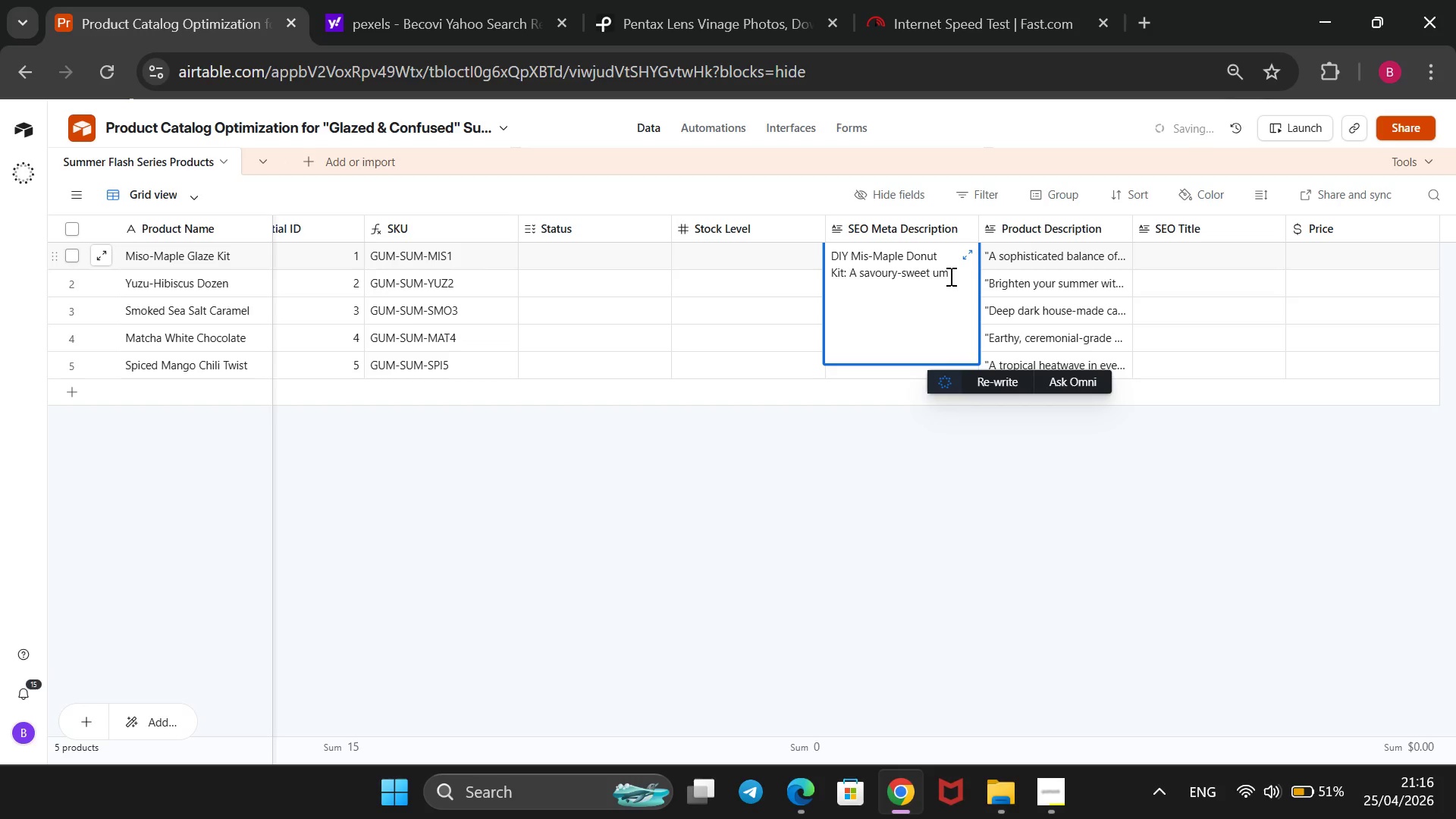 
type(ami)
 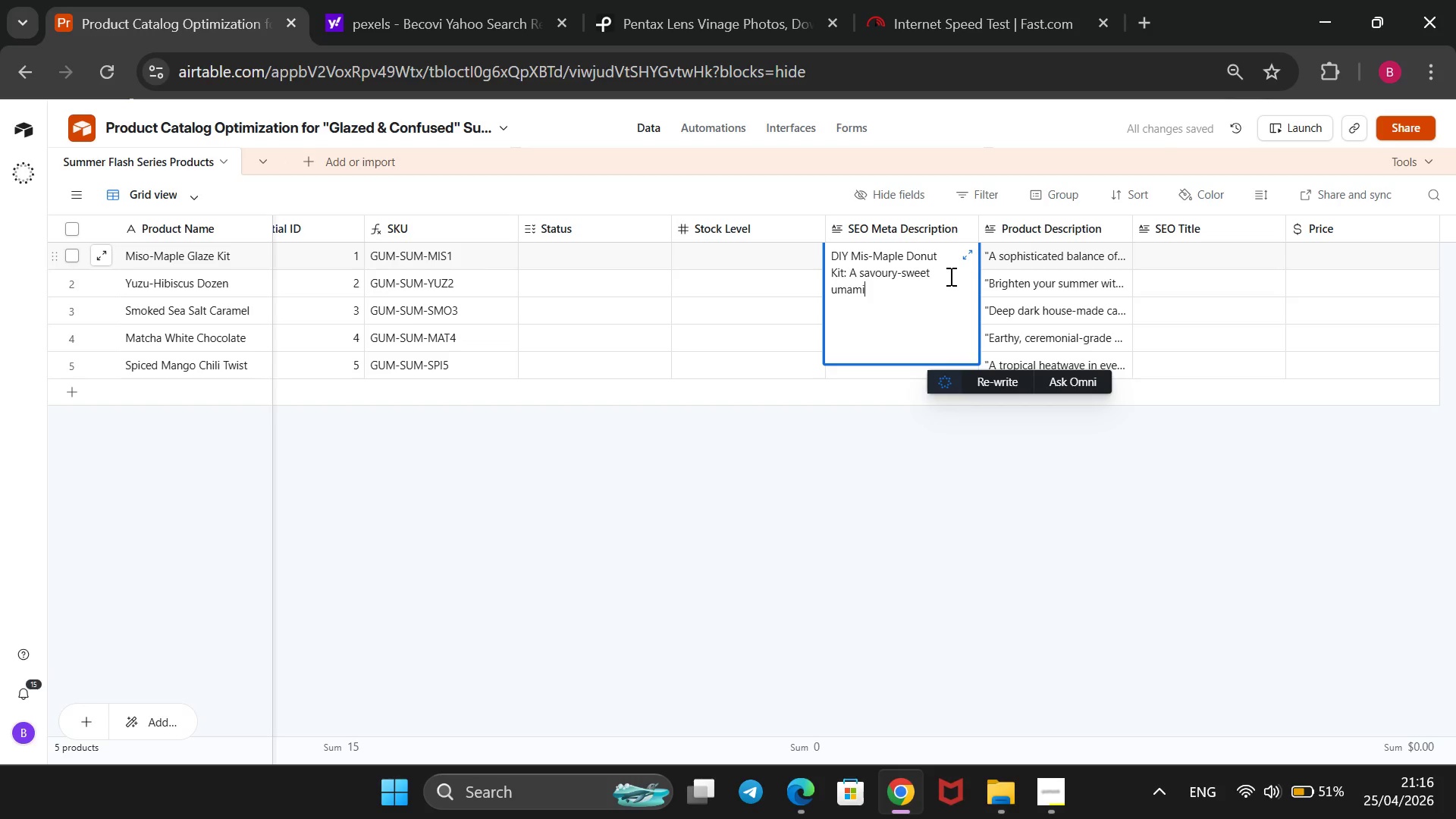 
type( explosion. Includes organic maple glaze and toasted sesame toppings. Shop)
 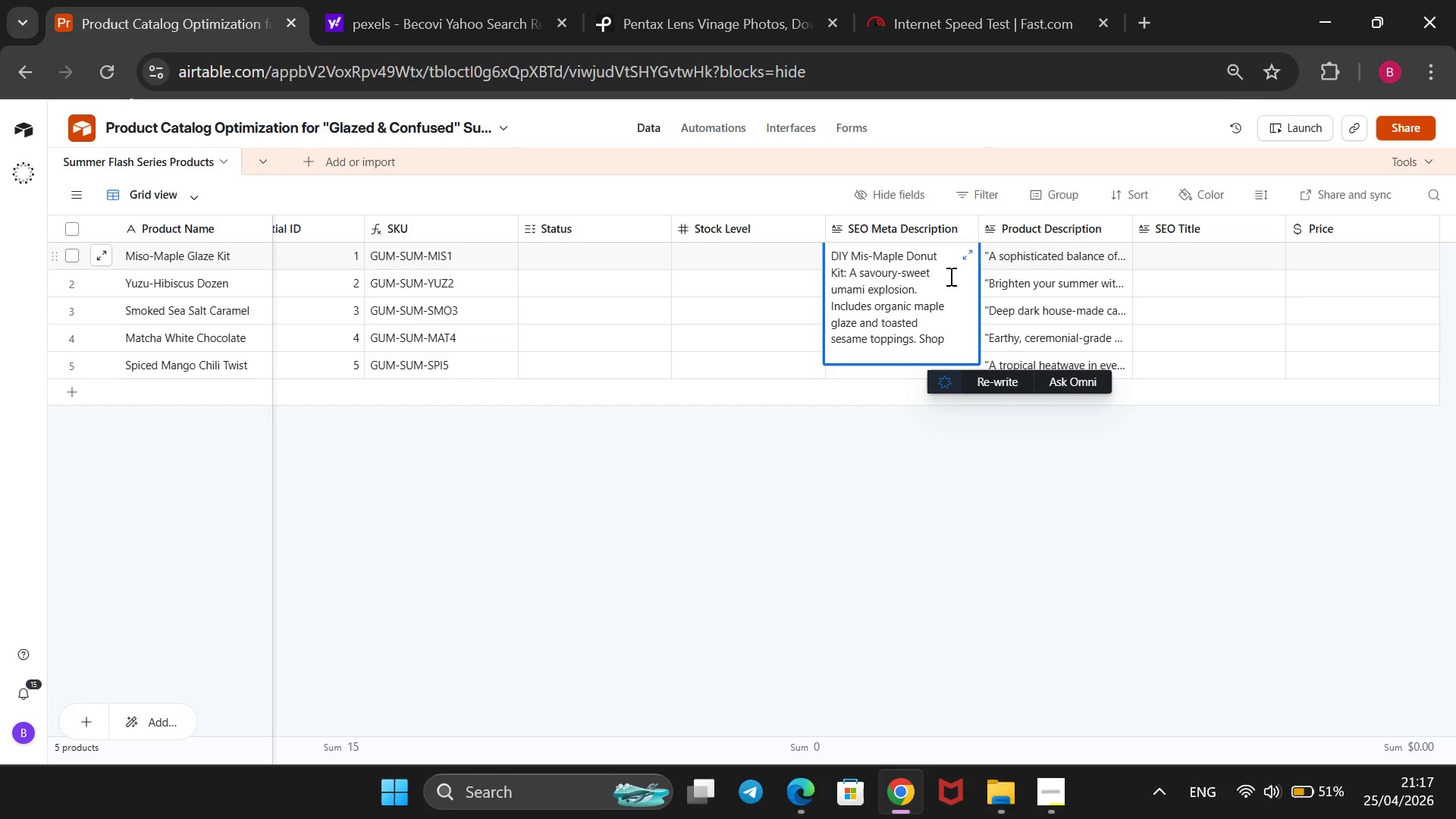 
type( the Summer Flash Series now)
 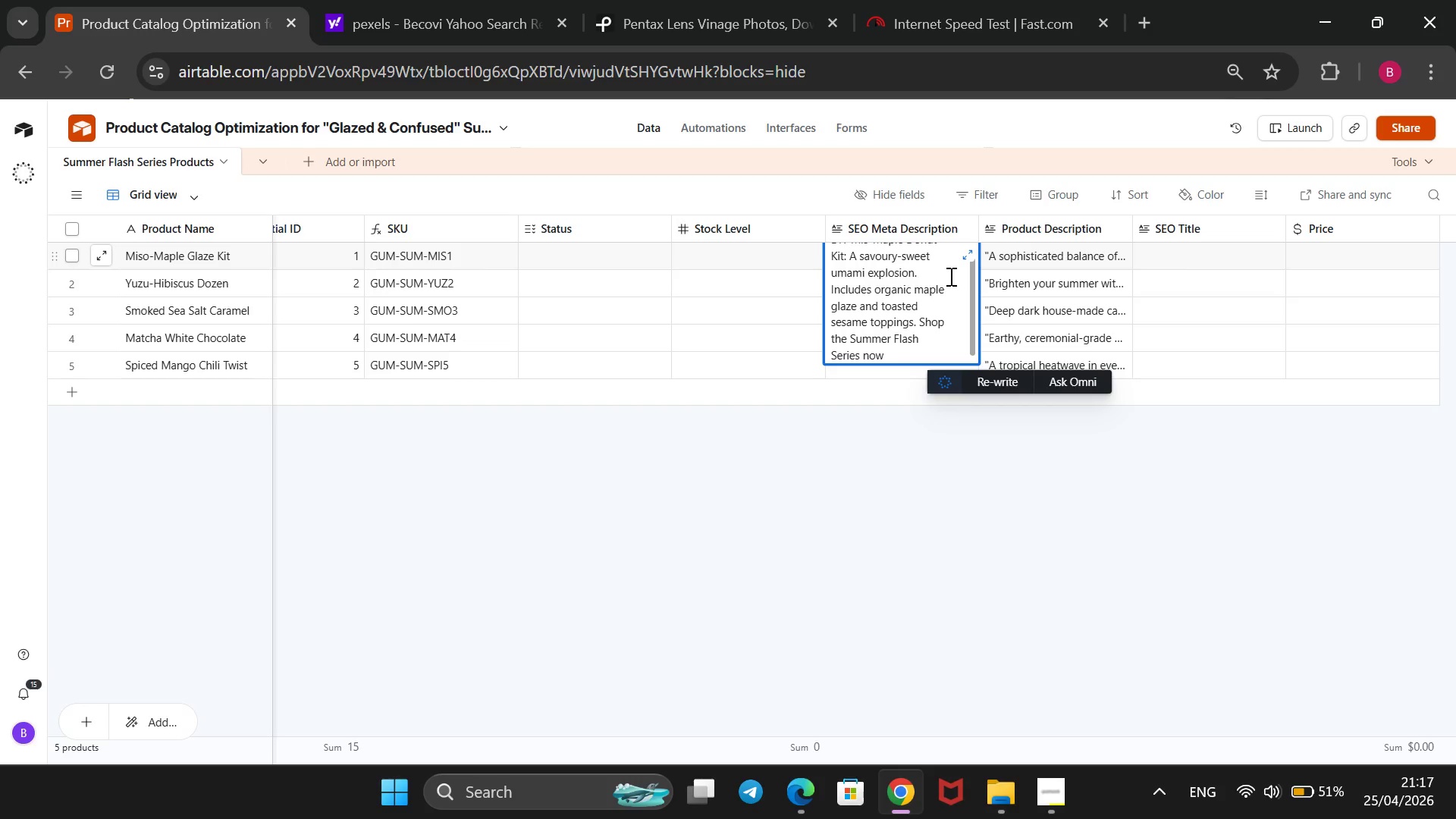 
hold_key(key=ShiftRight, duration=1.53)
 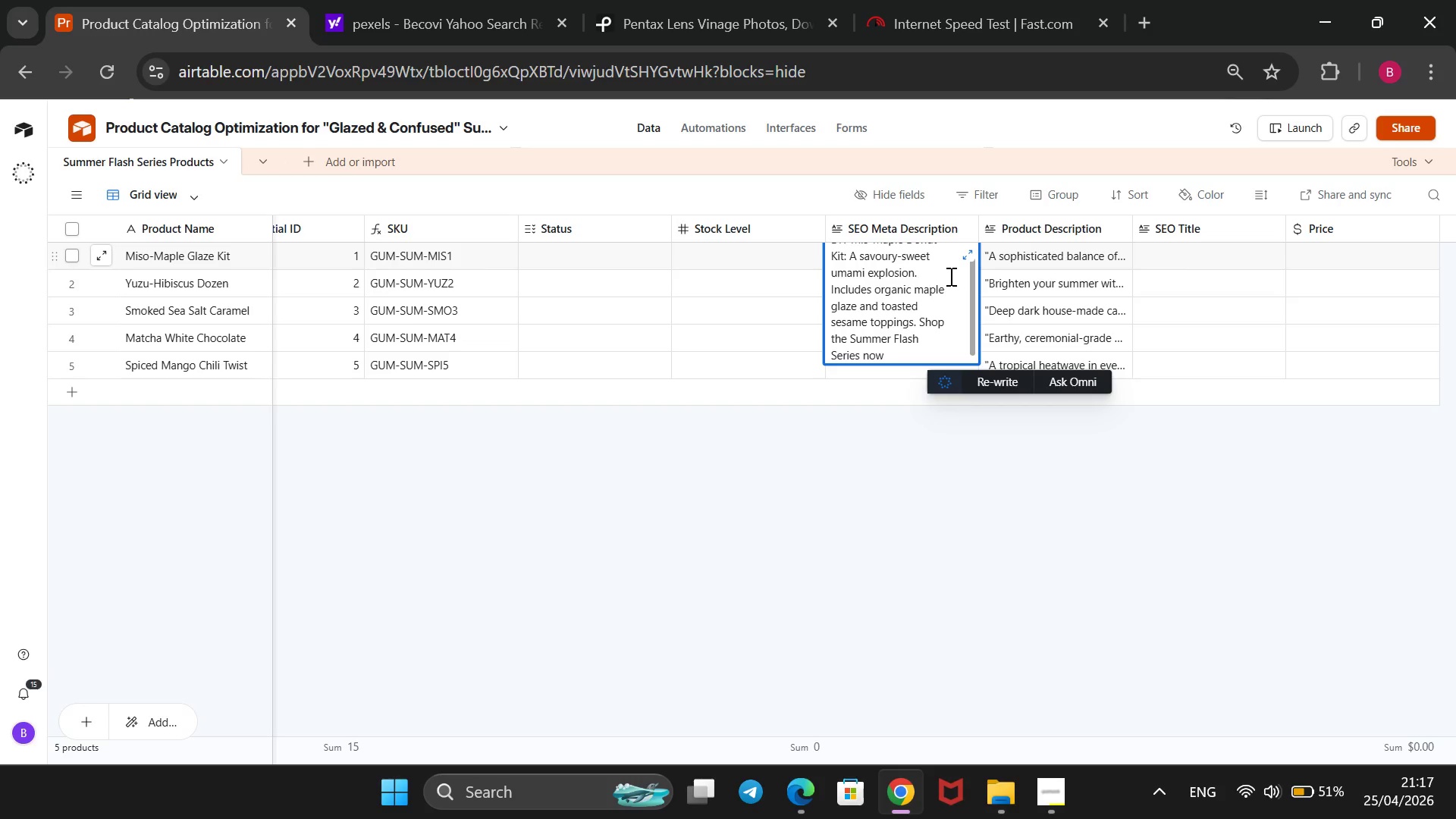 
hold_key(key=ShiftRight, duration=1.52)
 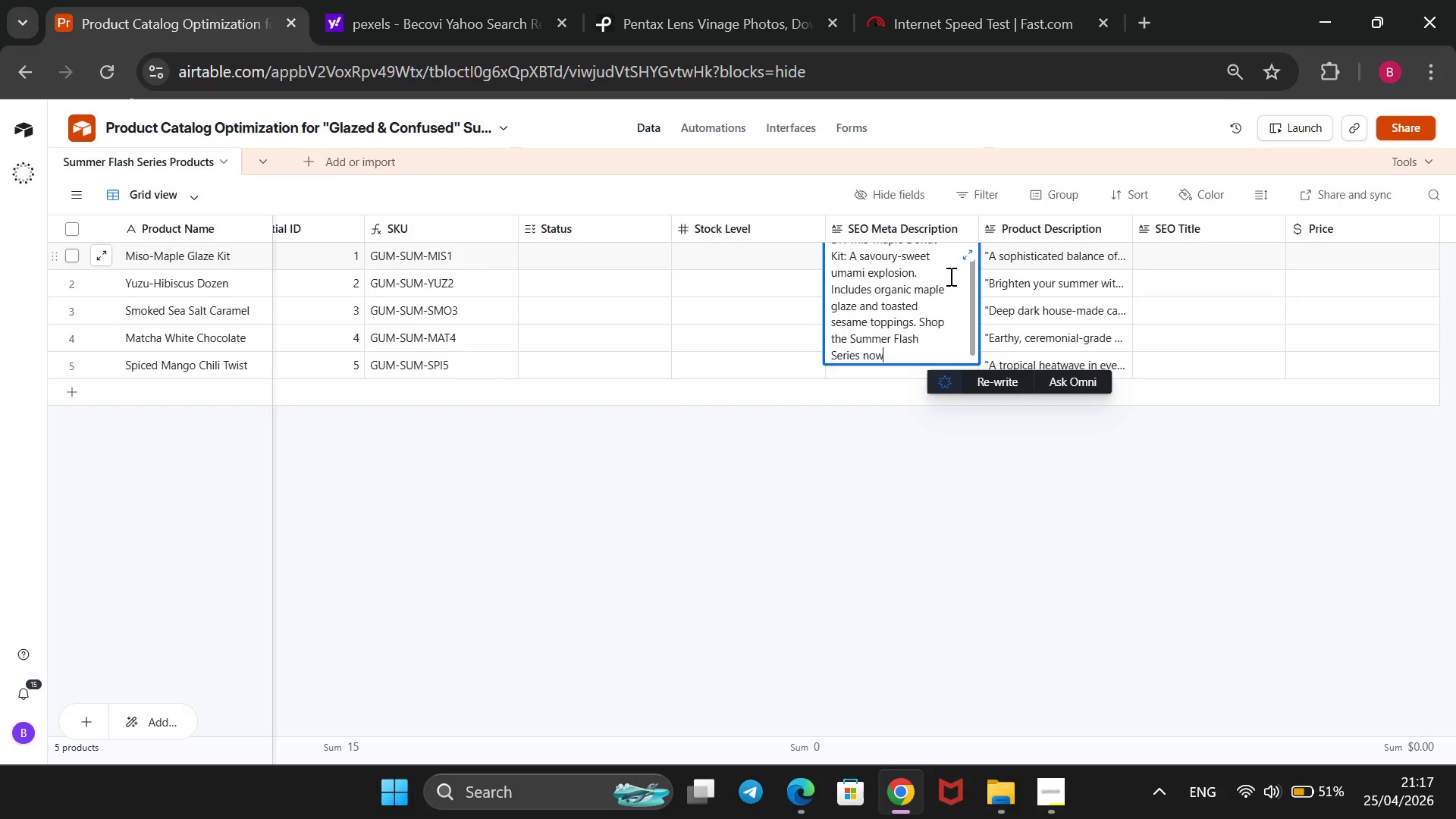 
key(Shift+1)
 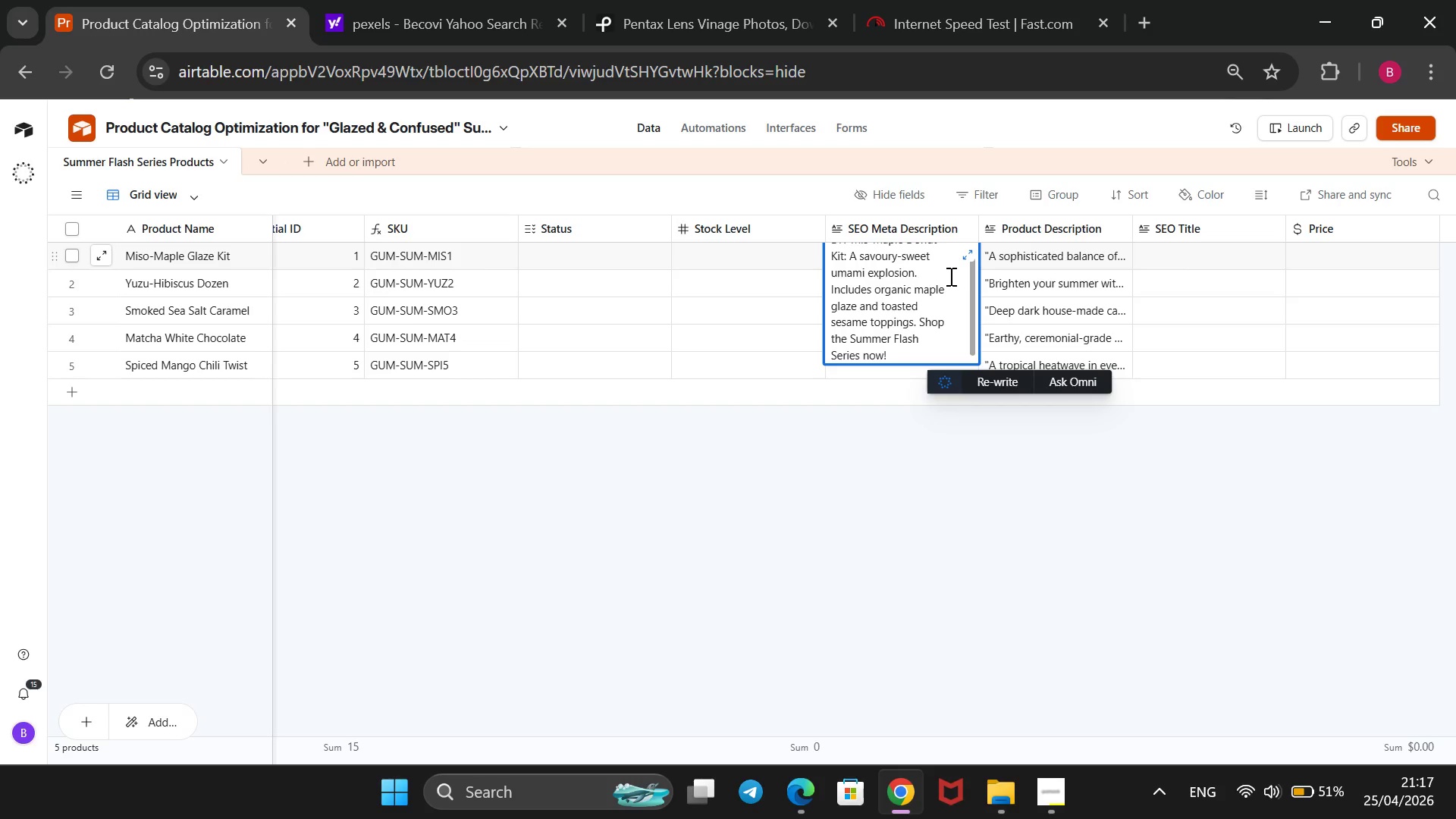 
key(Shift+ShiftRight)
 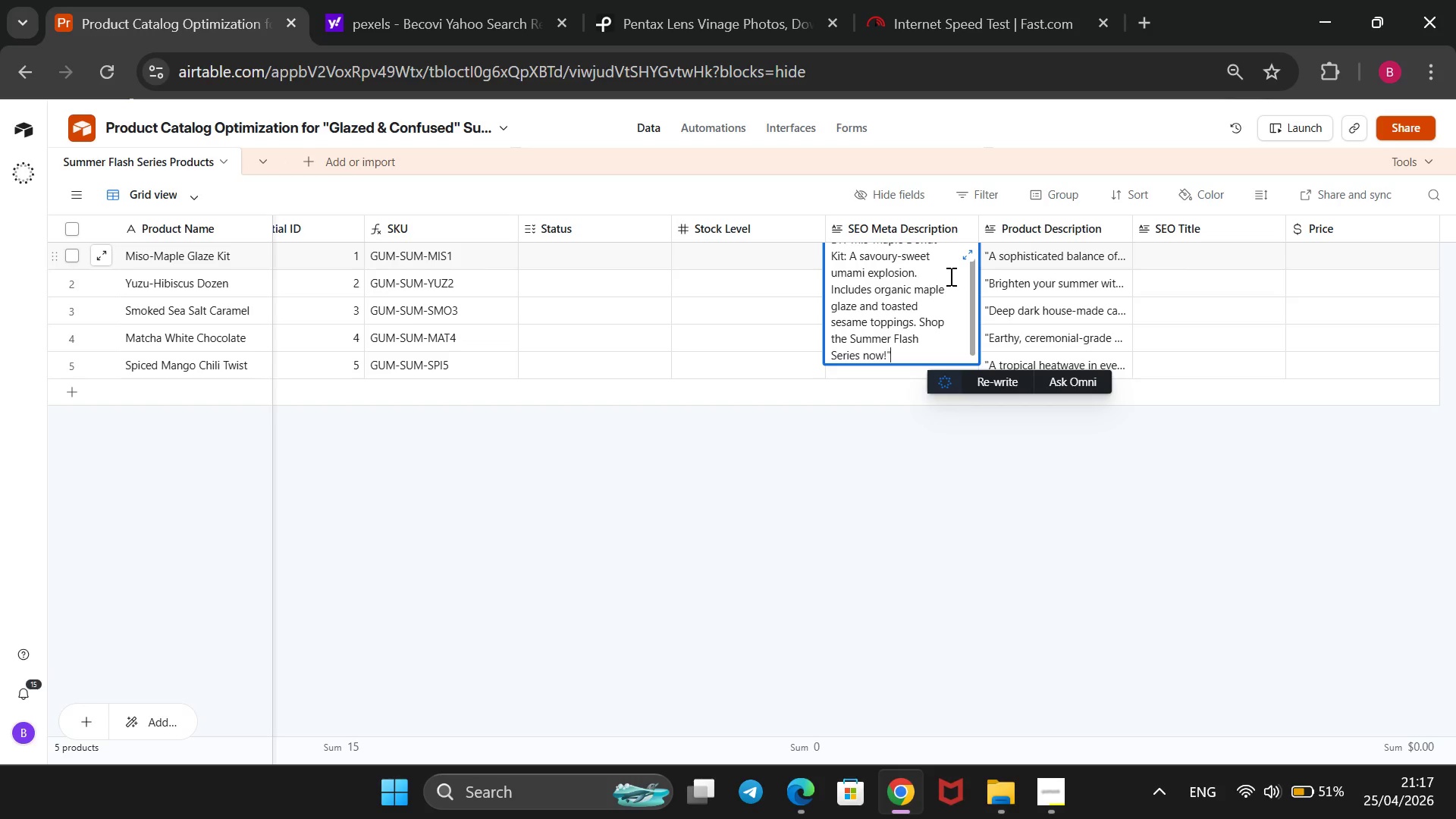 
key(Shift+2)
 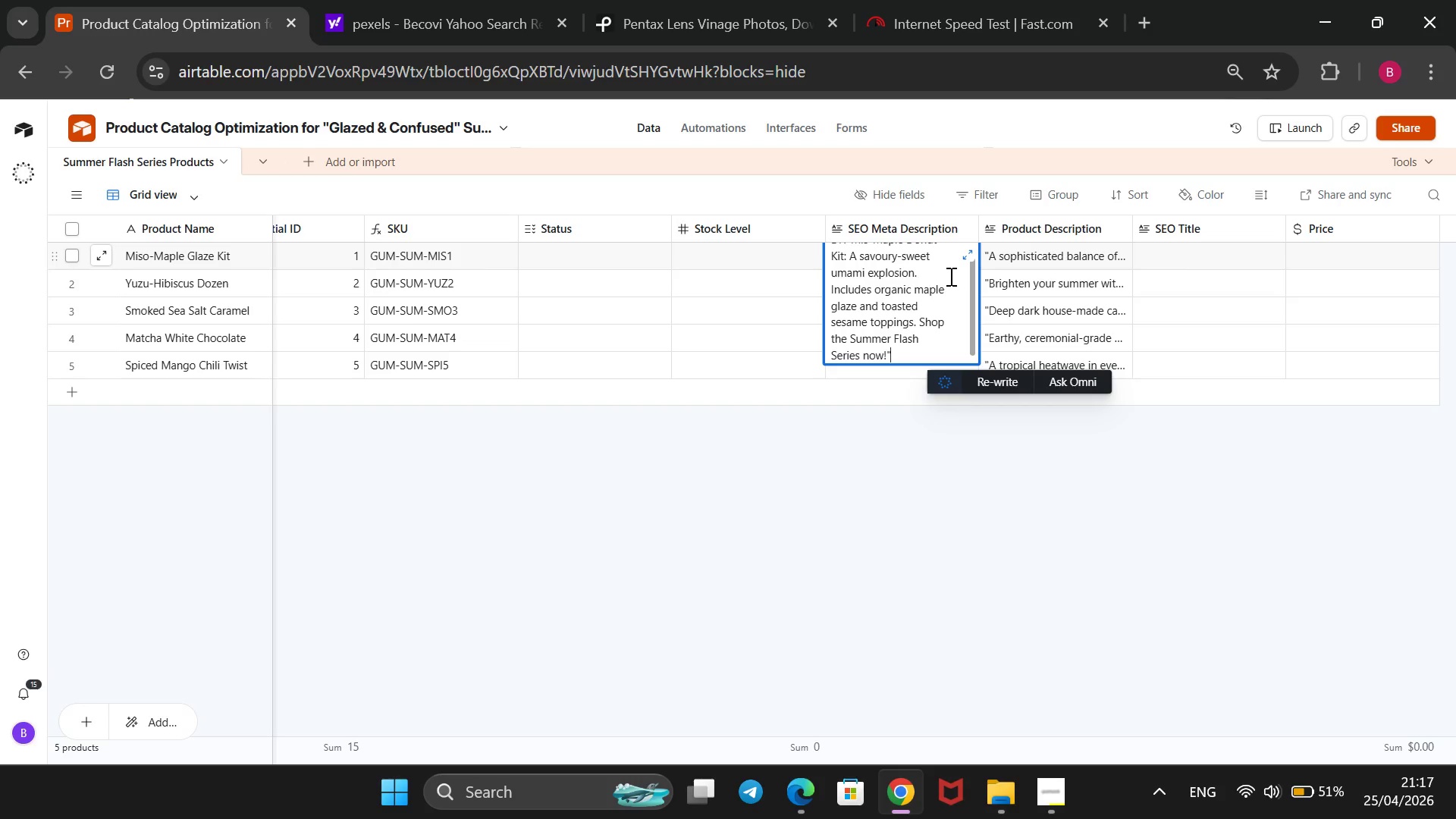 
hold_key(key=ArrowUp, duration=1.19)
 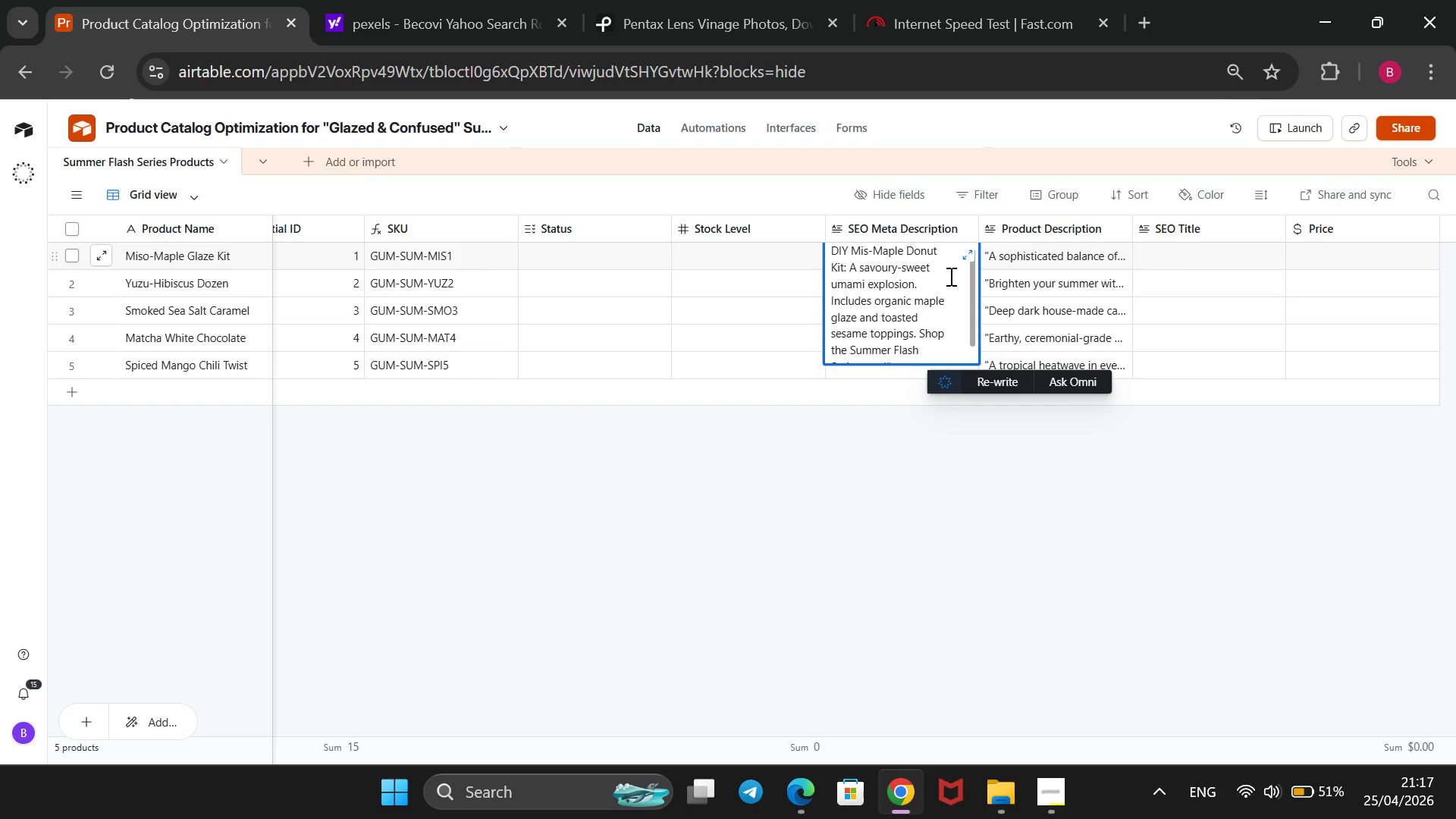 
key(Shift+2)
 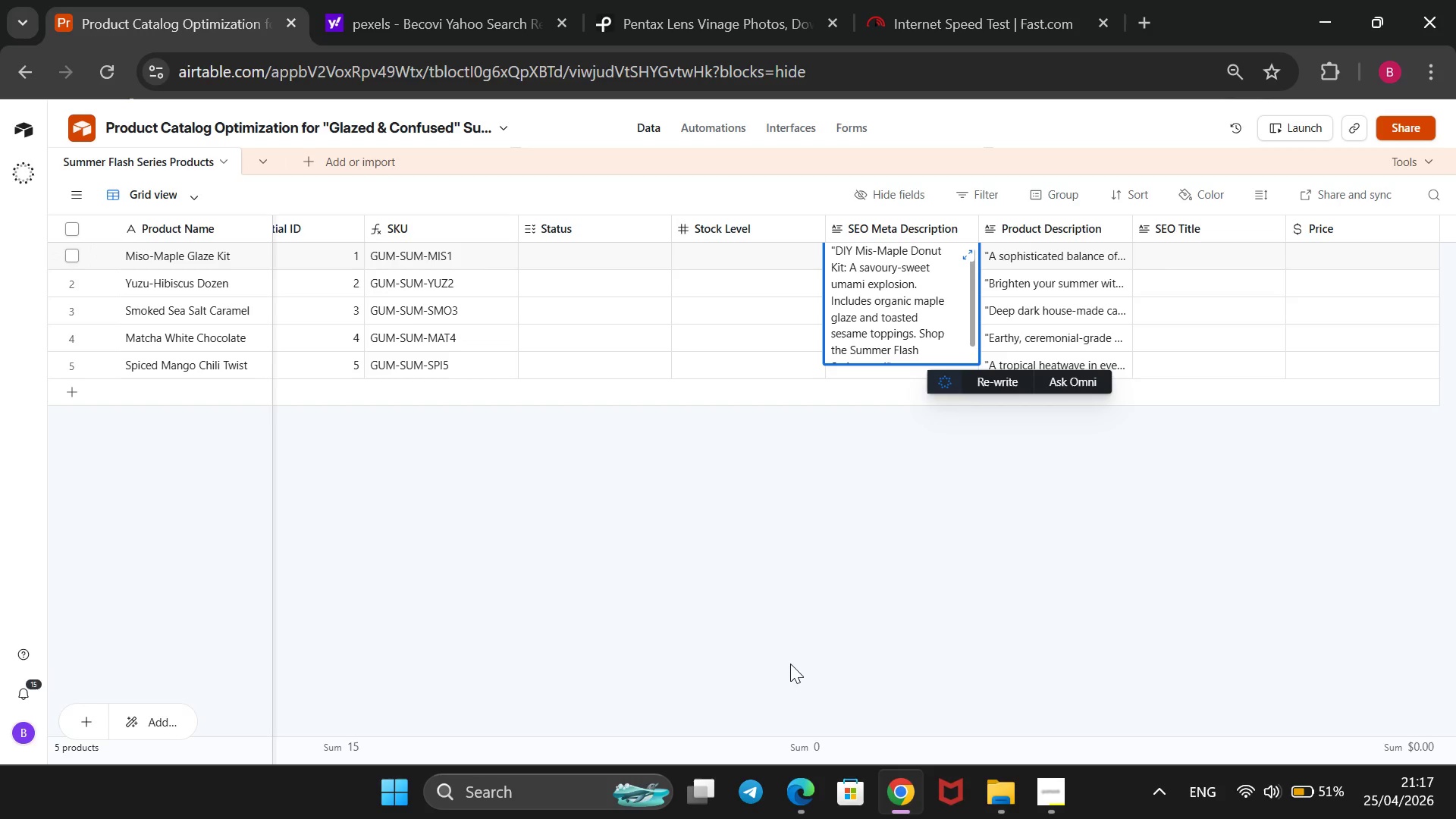 
left_click([808, 565])
 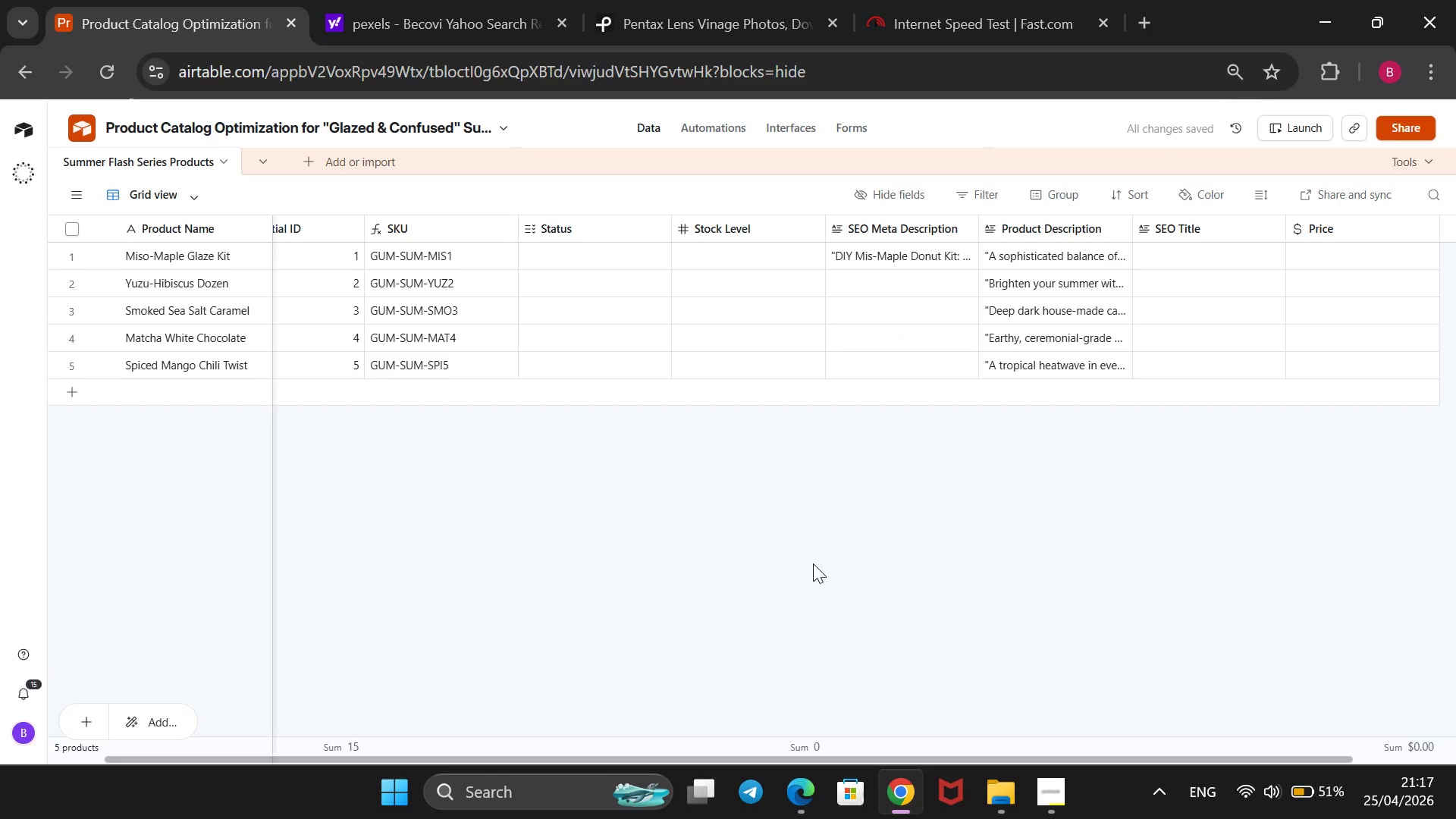 
wait(7.05)
 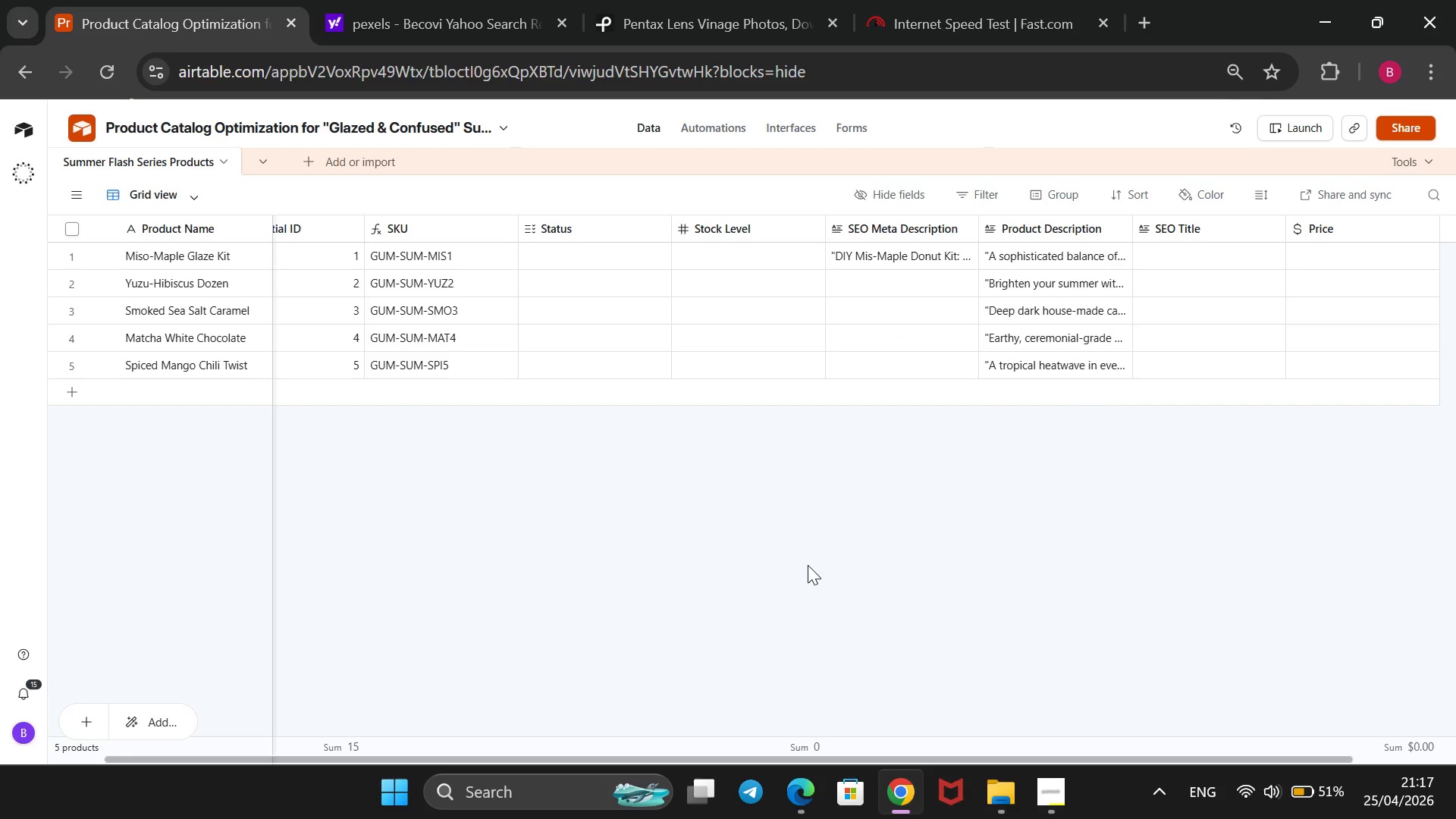 
left_click([1331, 260])
 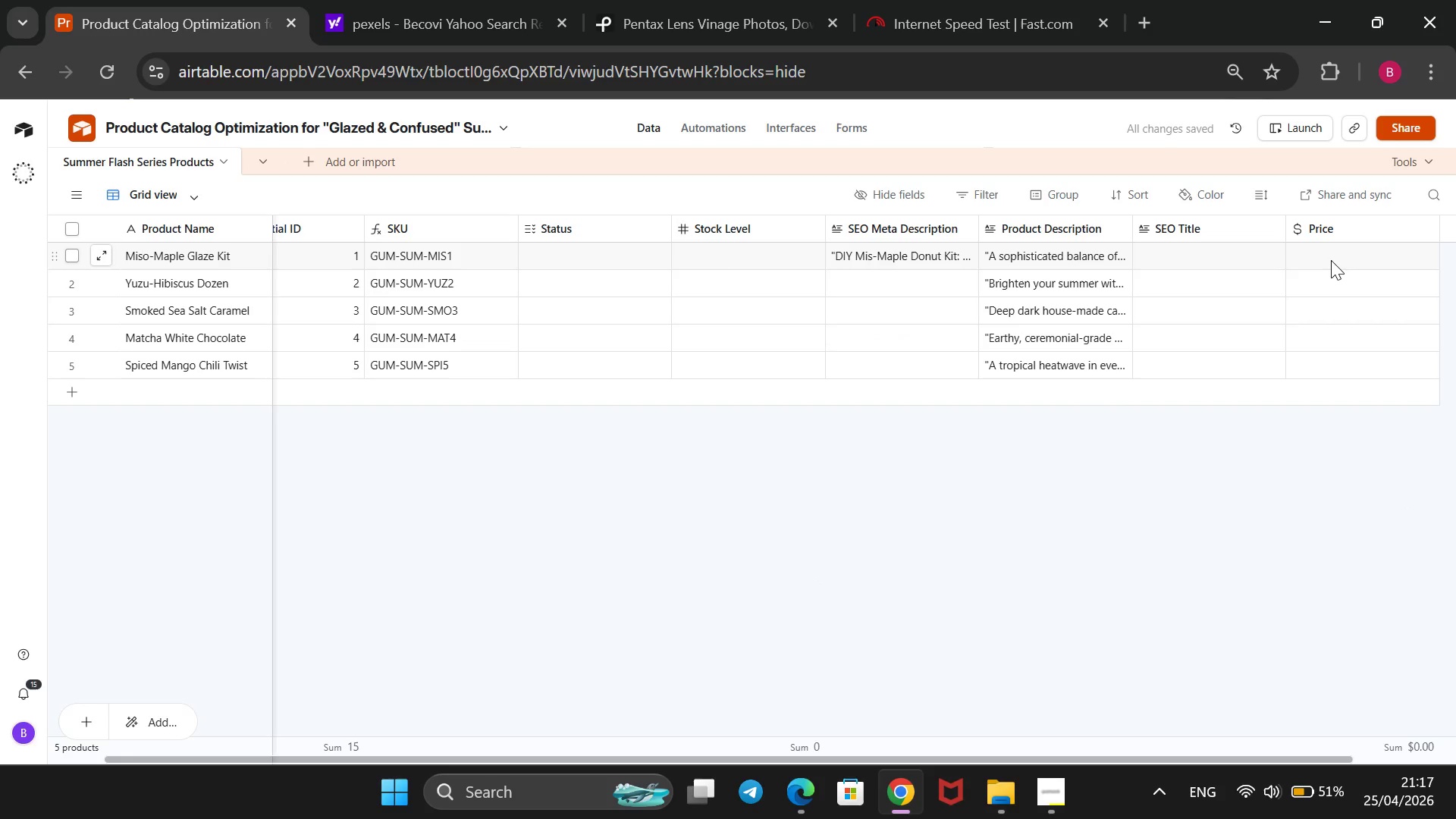 
type(32)
 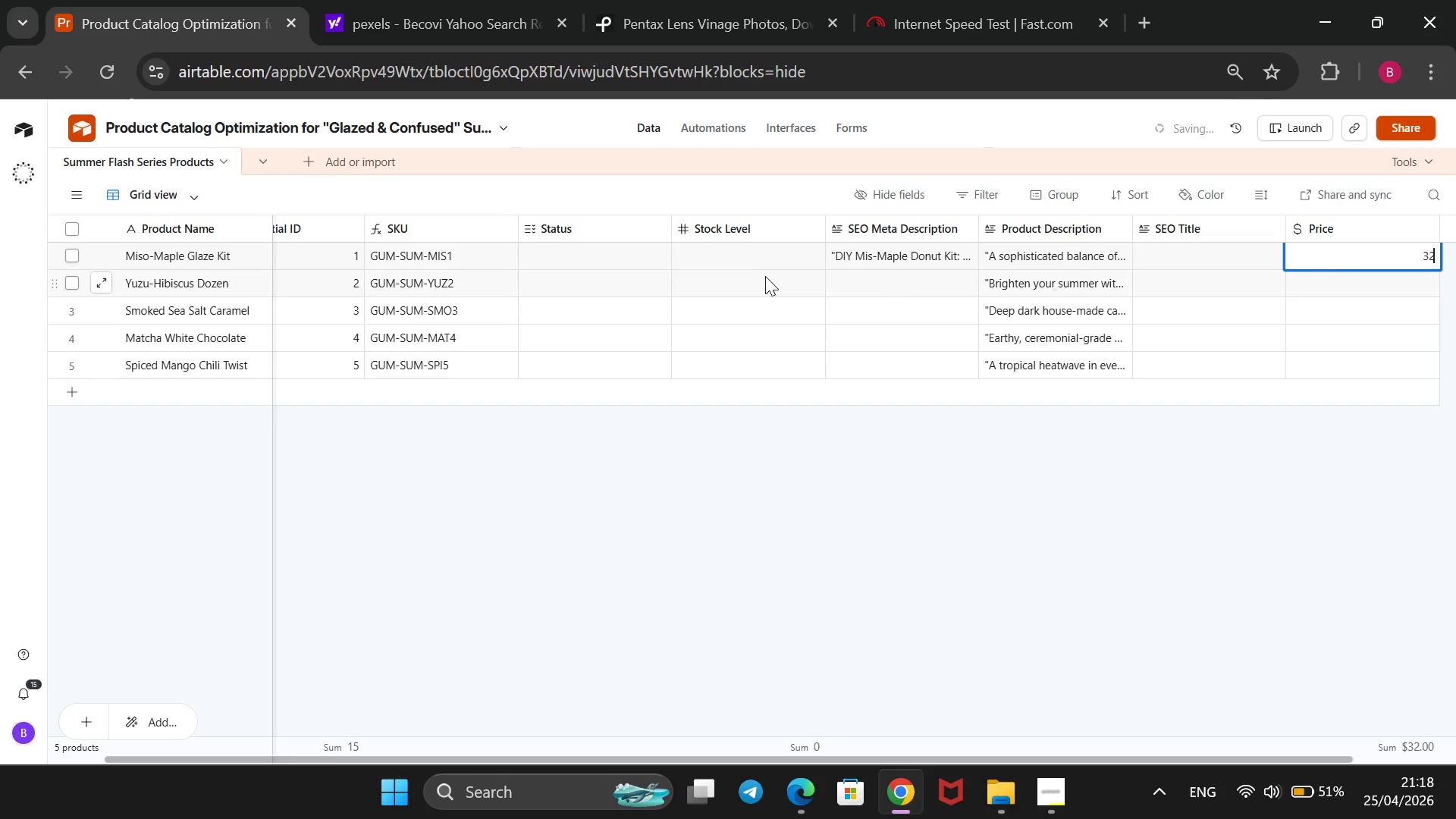 
wait(5.69)
 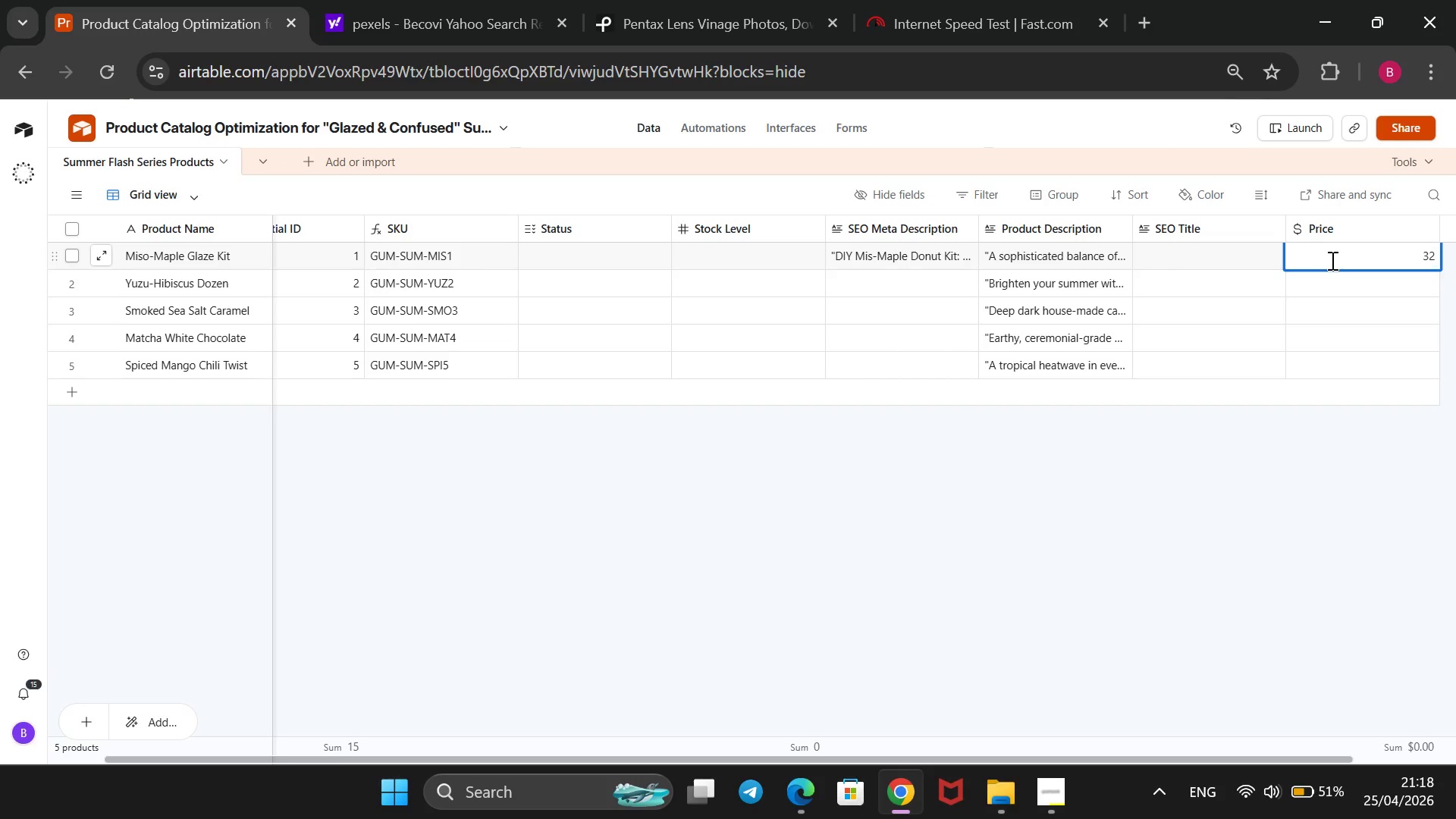 
left_click([863, 289])
 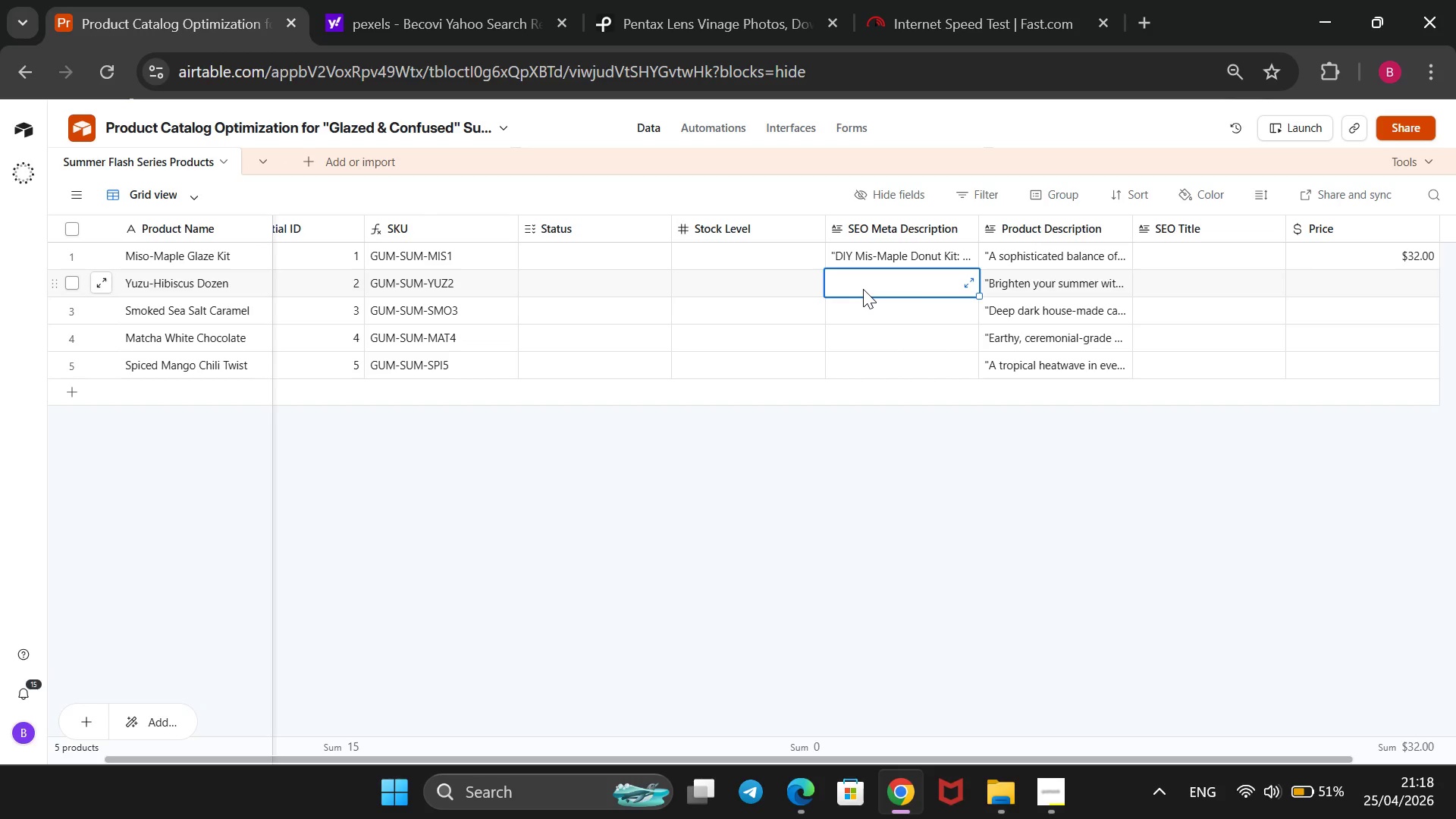 
wait(11.47)
 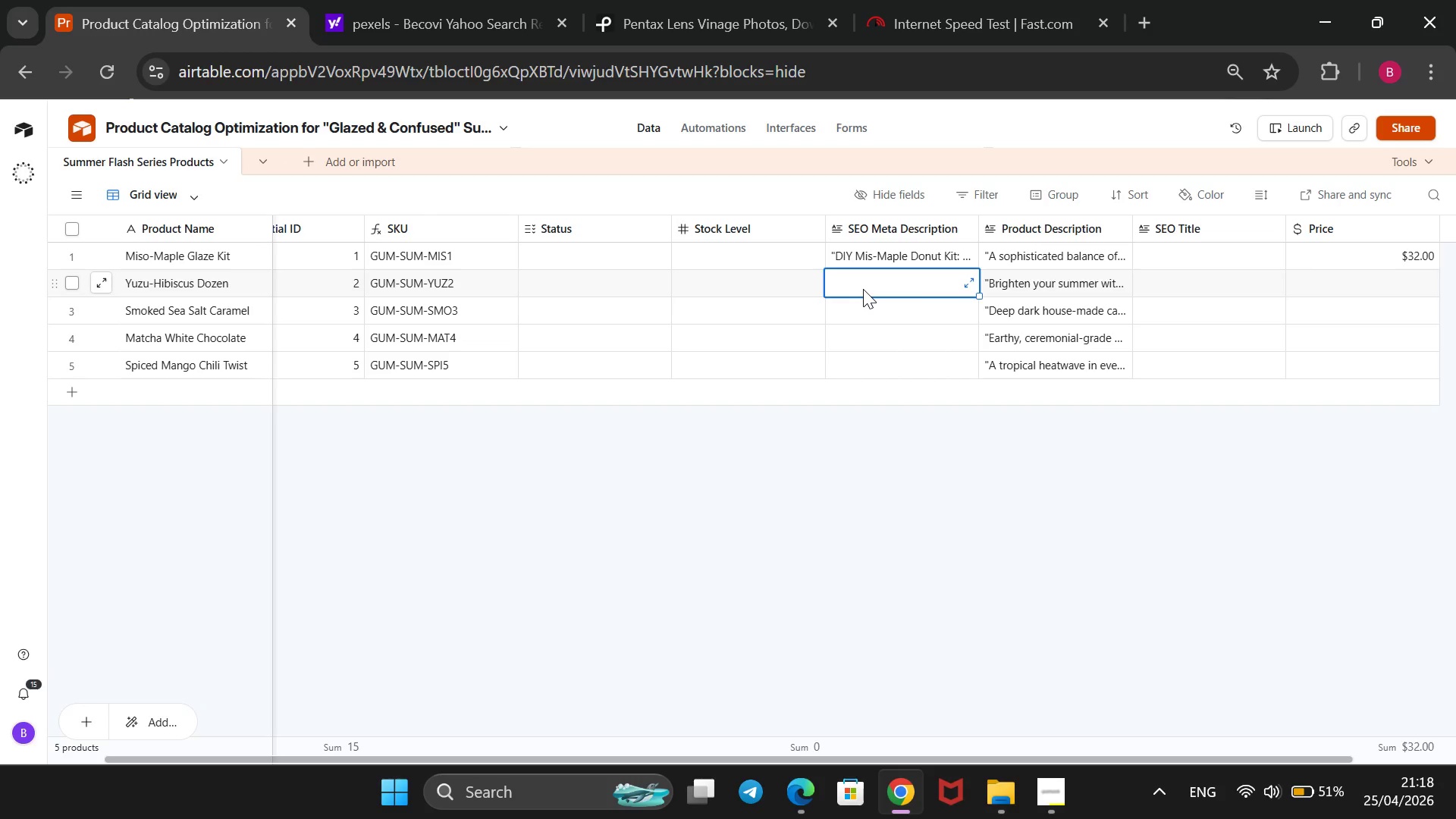 
type(@@)
 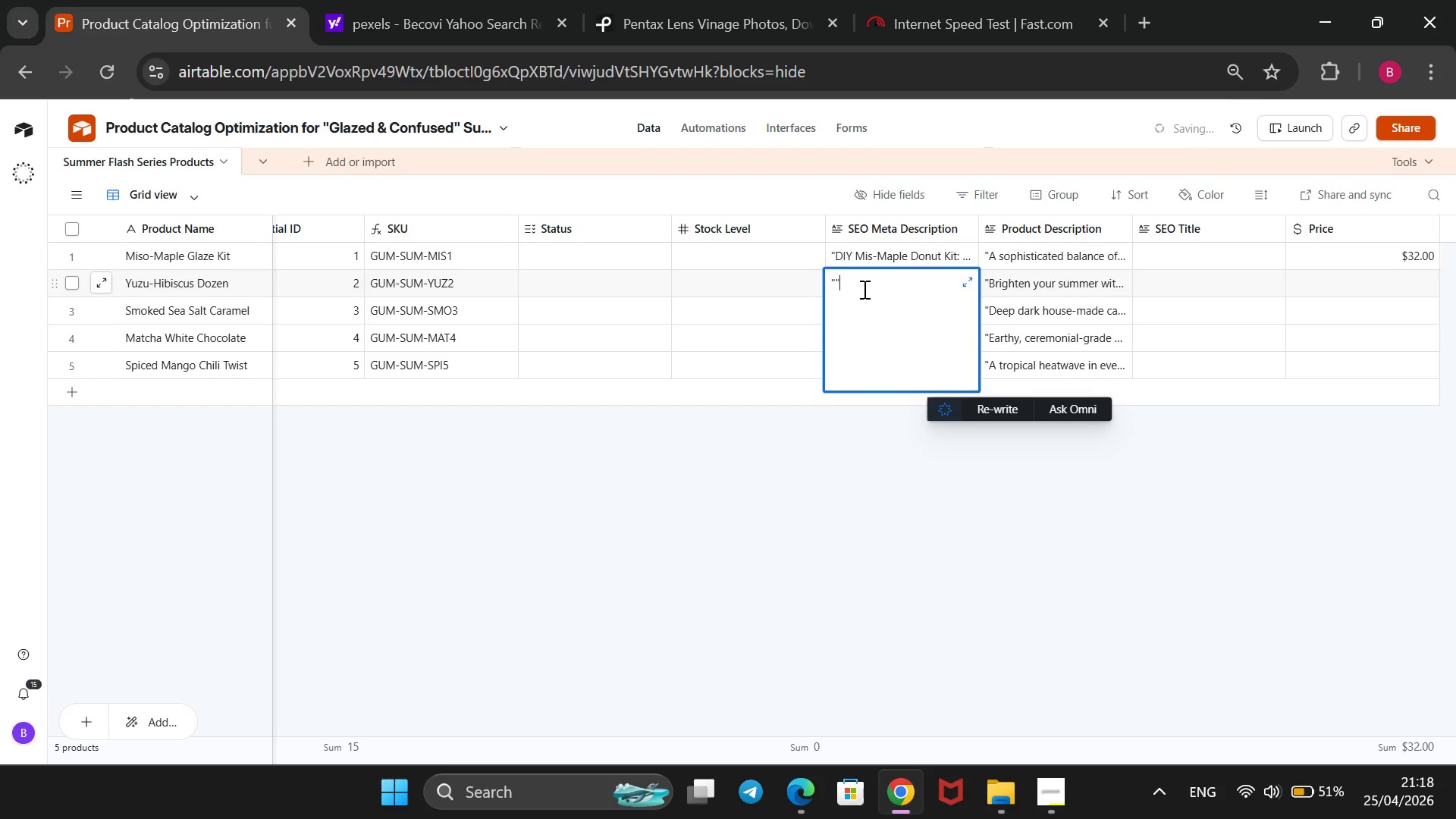 
key(ArrowLeft)
 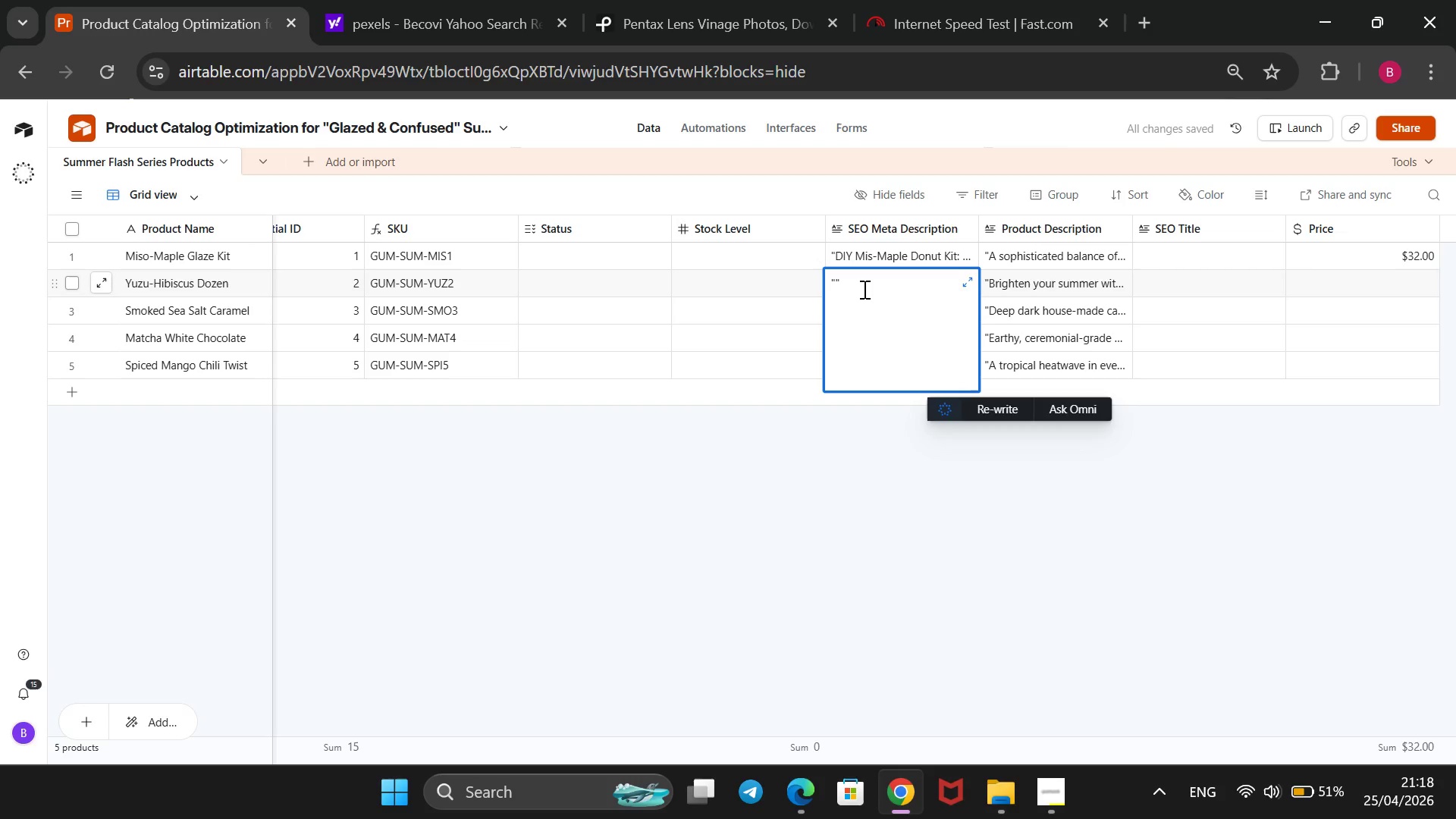 
type(Refreshing Yi)
key(Backspace)
type(uzu- Hibiscus donuts. Tart citrus meets floral sweetness in a vibrant pink glaze )
key(Backspace)
type(. Order our limited )
key(Backspace)
type(-edition summer dozen today!)
 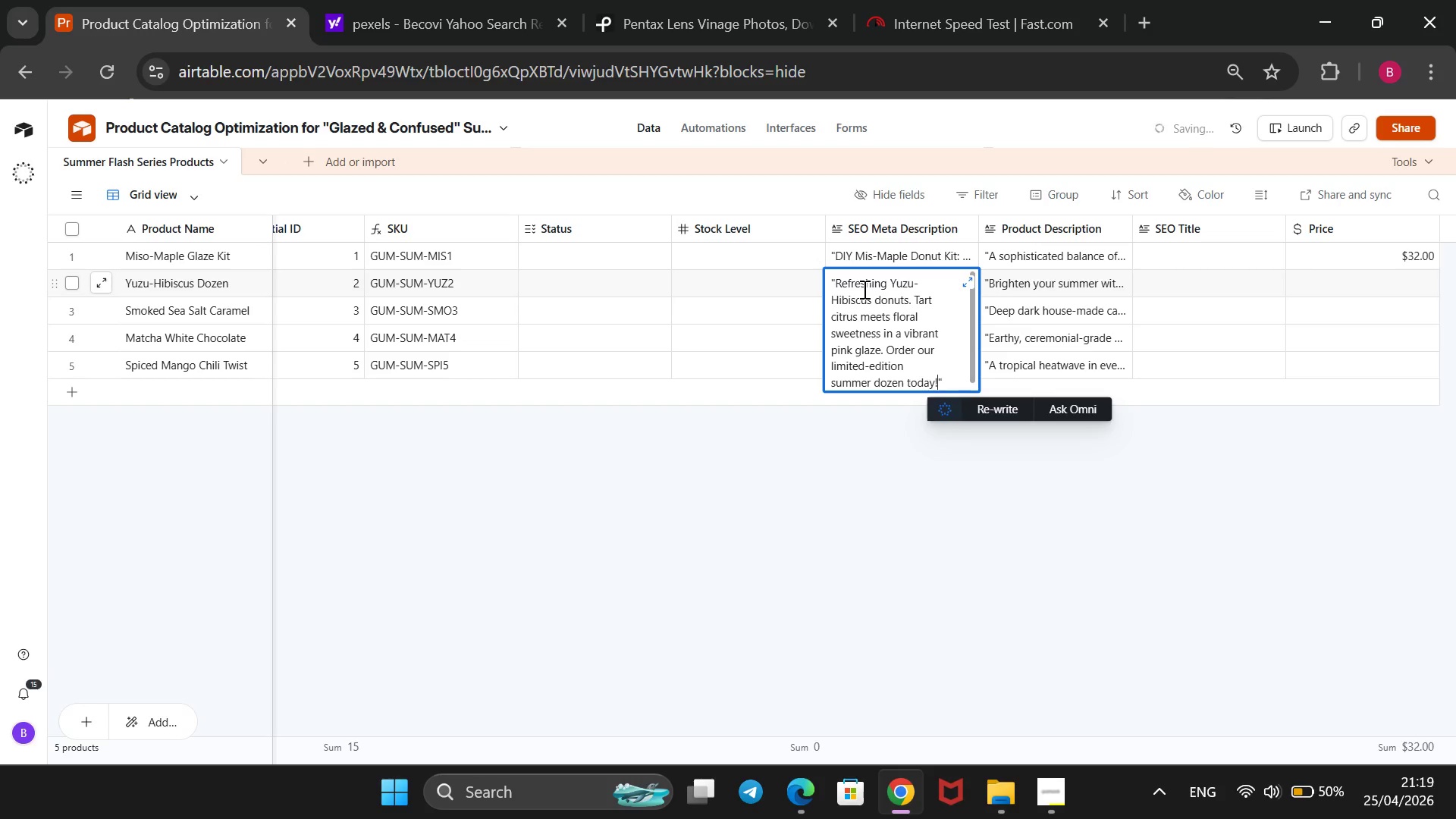 
wait(21.06)
 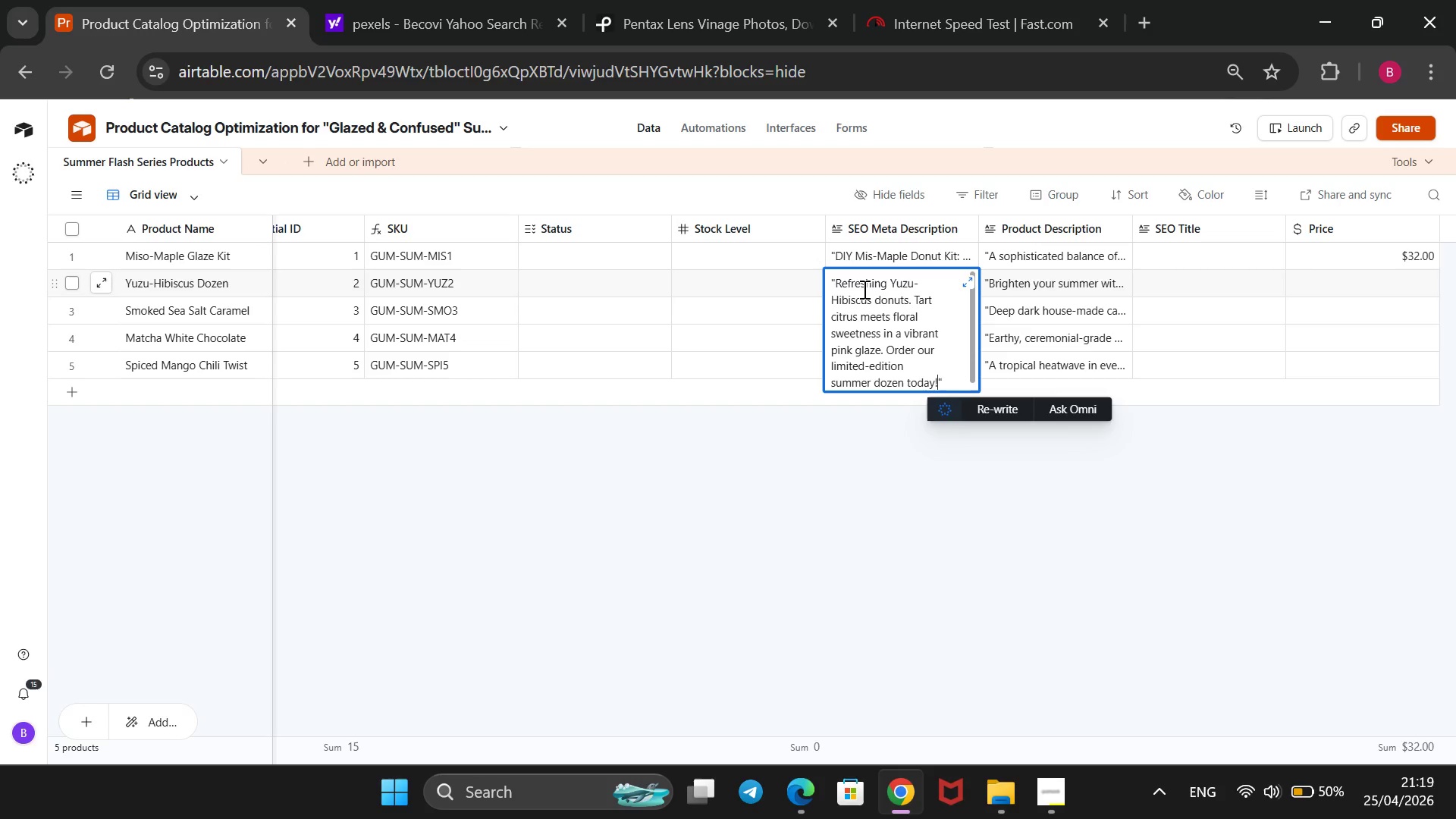 
left_click([1385, 283])
 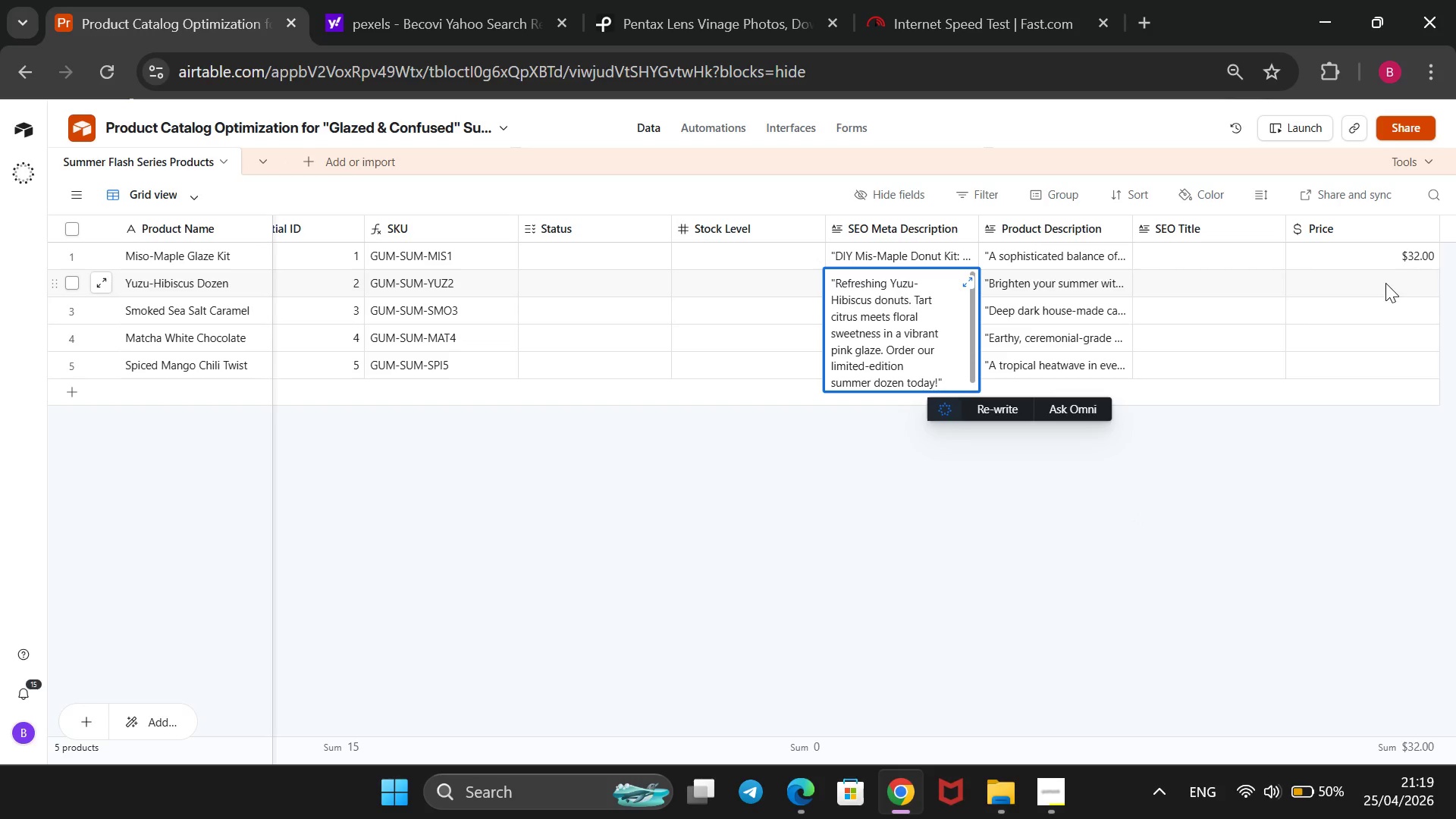 
left_click([1385, 283])
 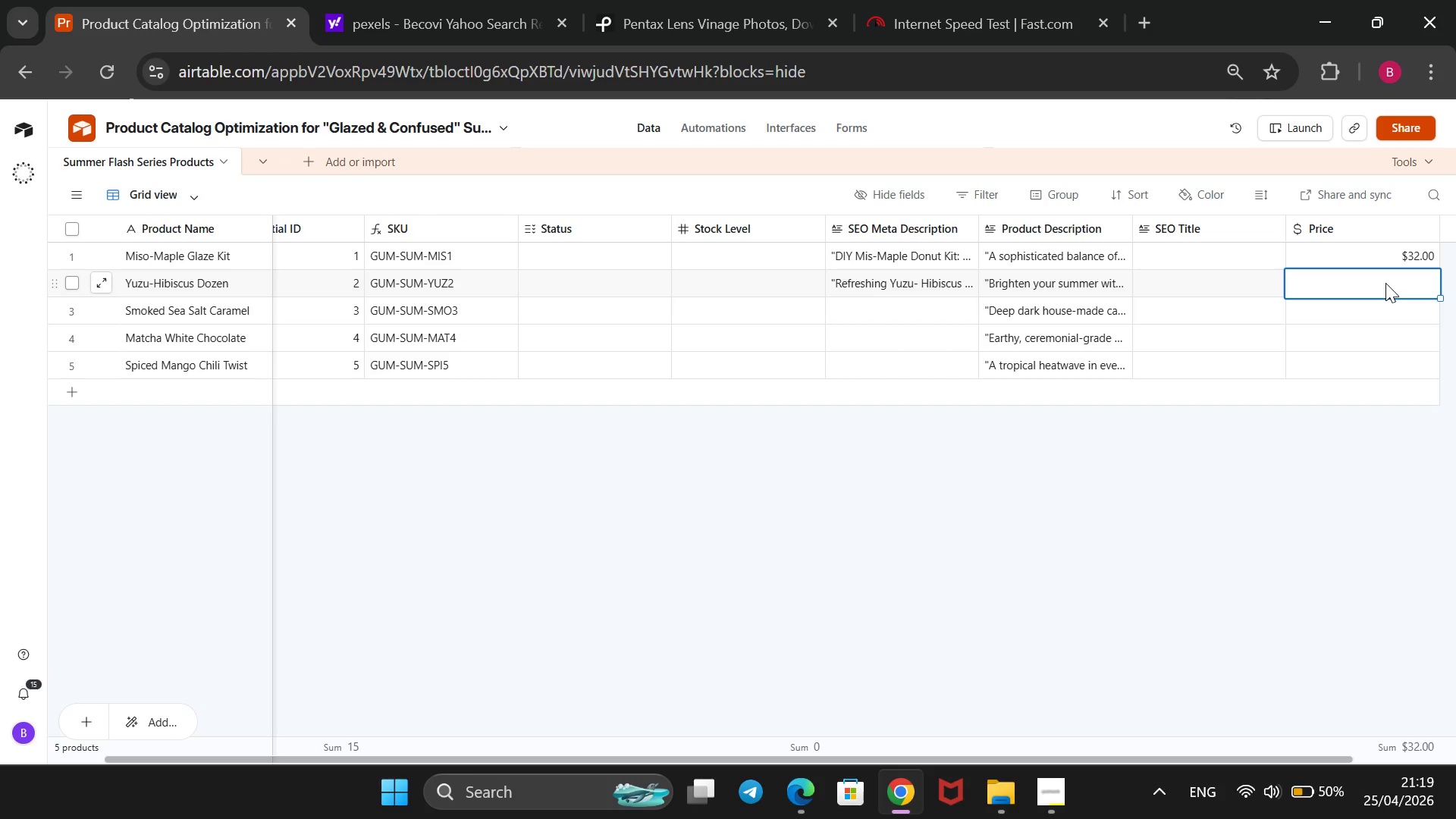 
type(45)
 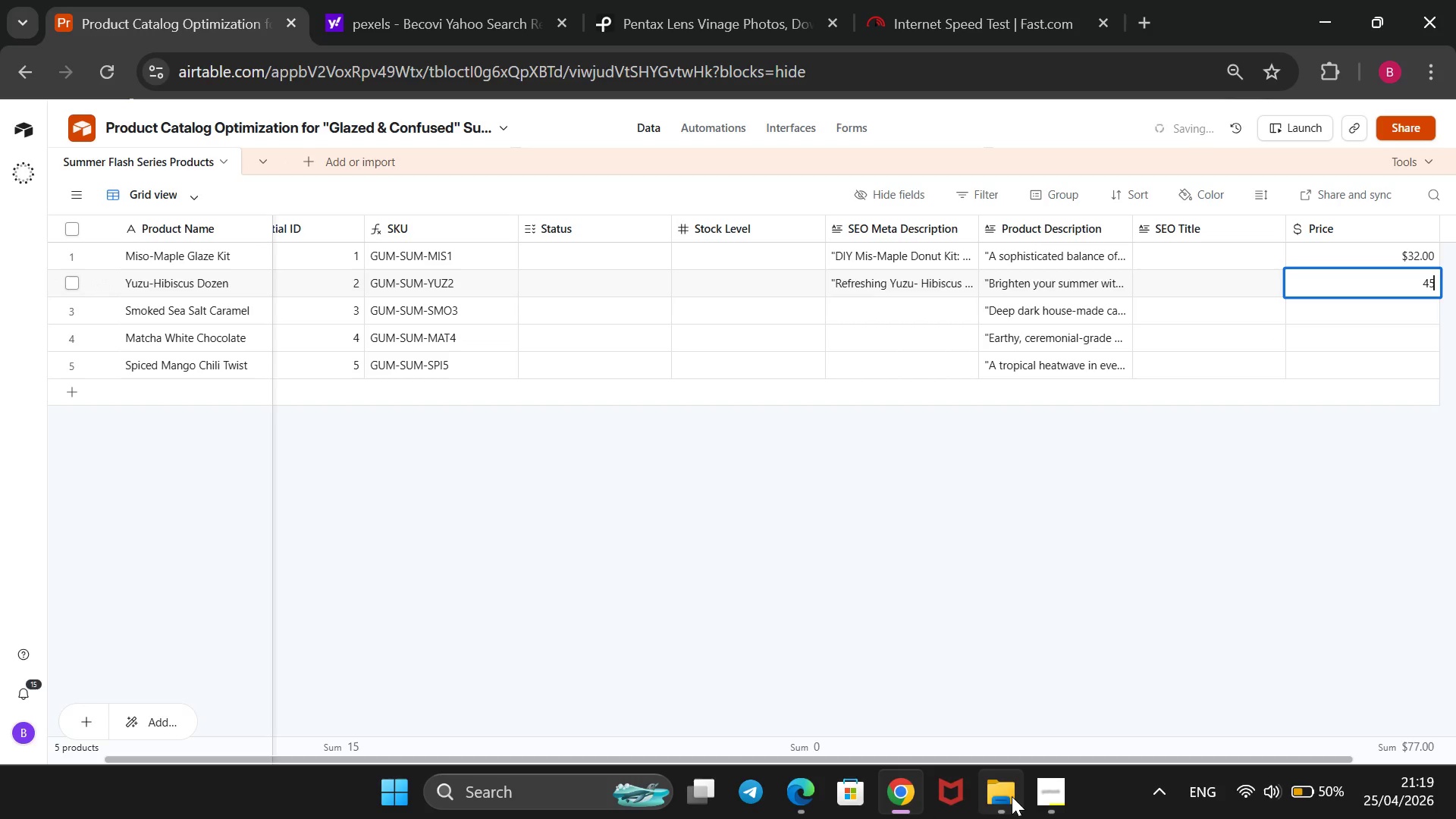 
left_click([1065, 788])